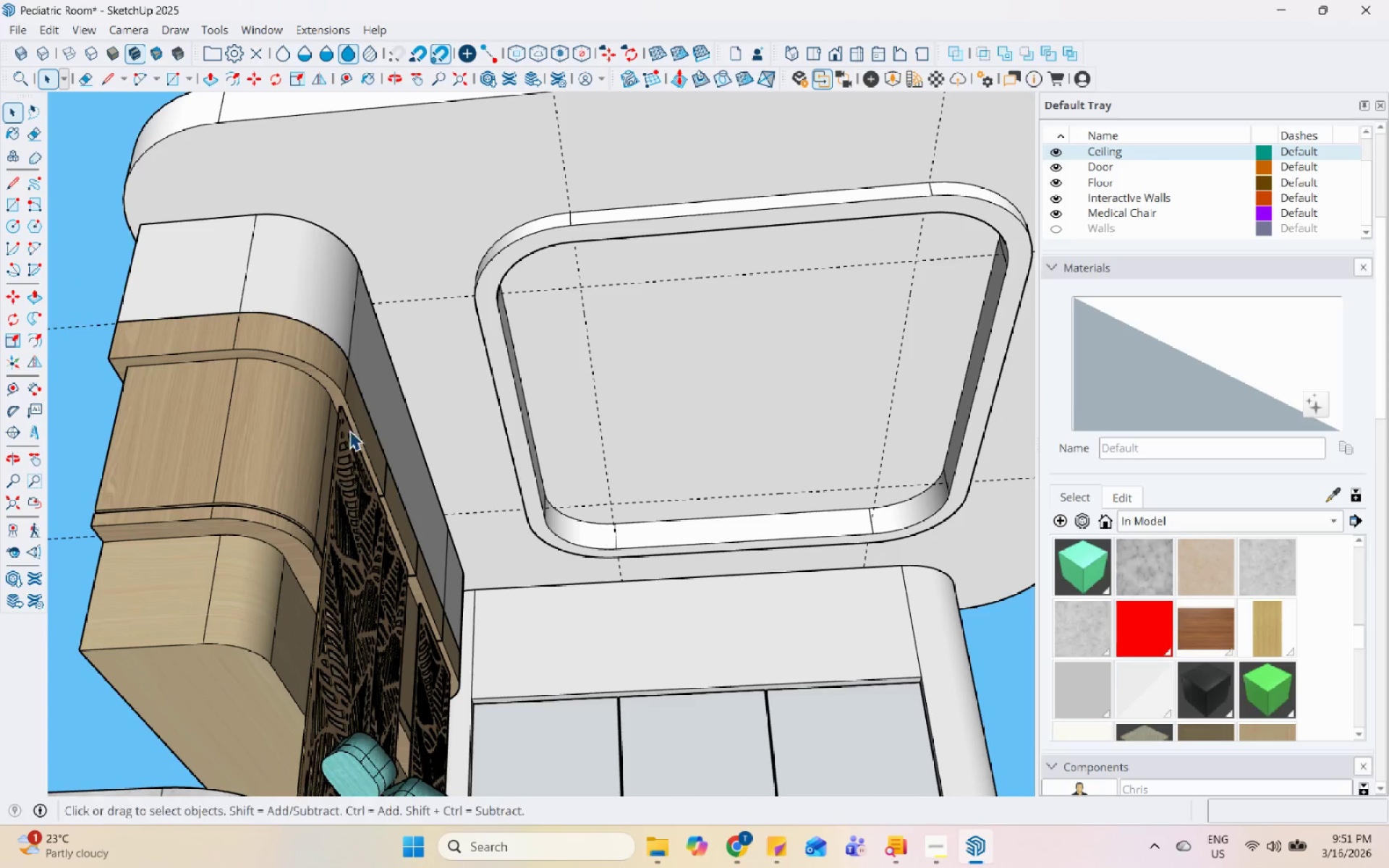 
key(Escape)
 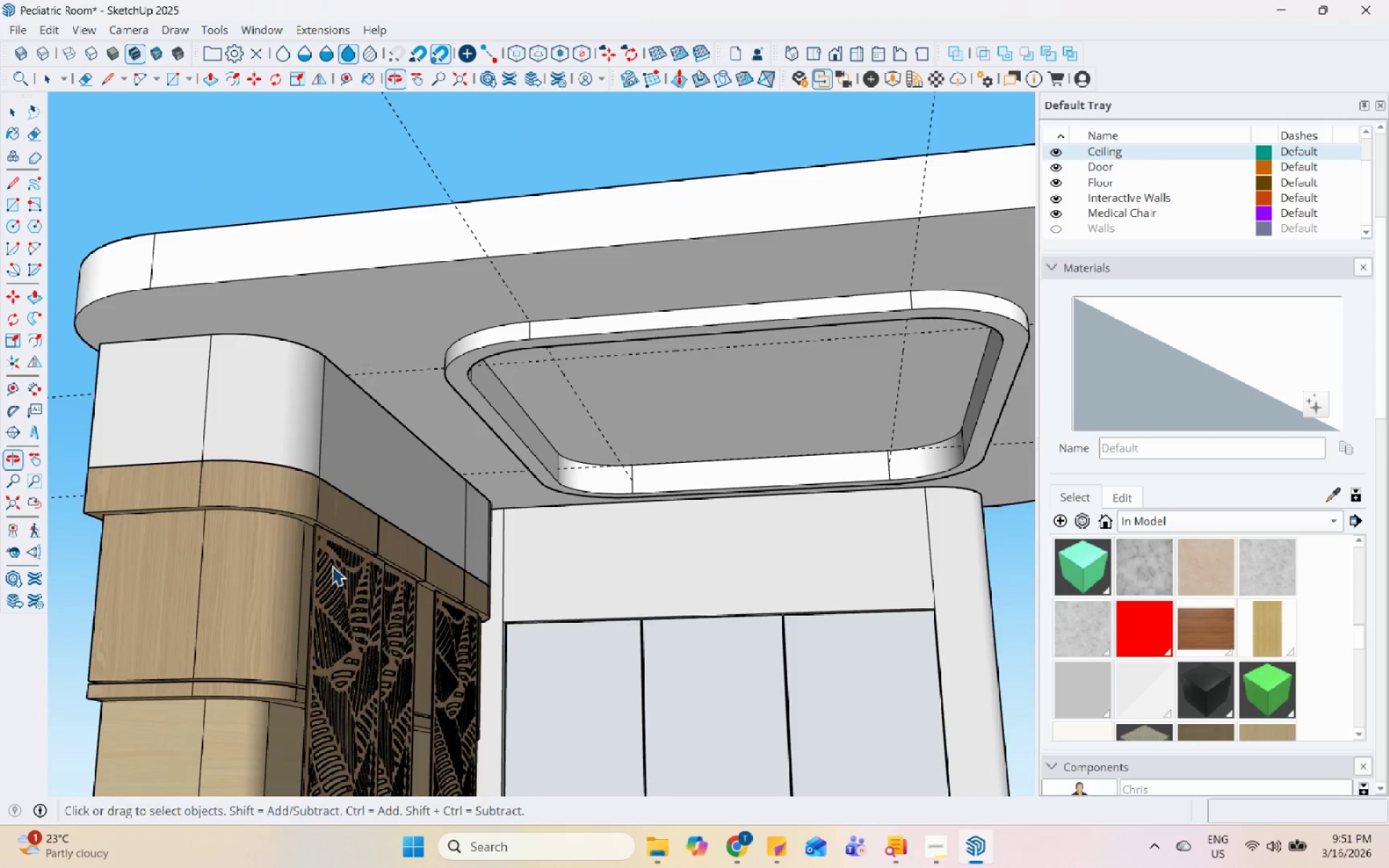 
scroll: coordinate [328, 430], scroll_direction: down, amount: 2.0
 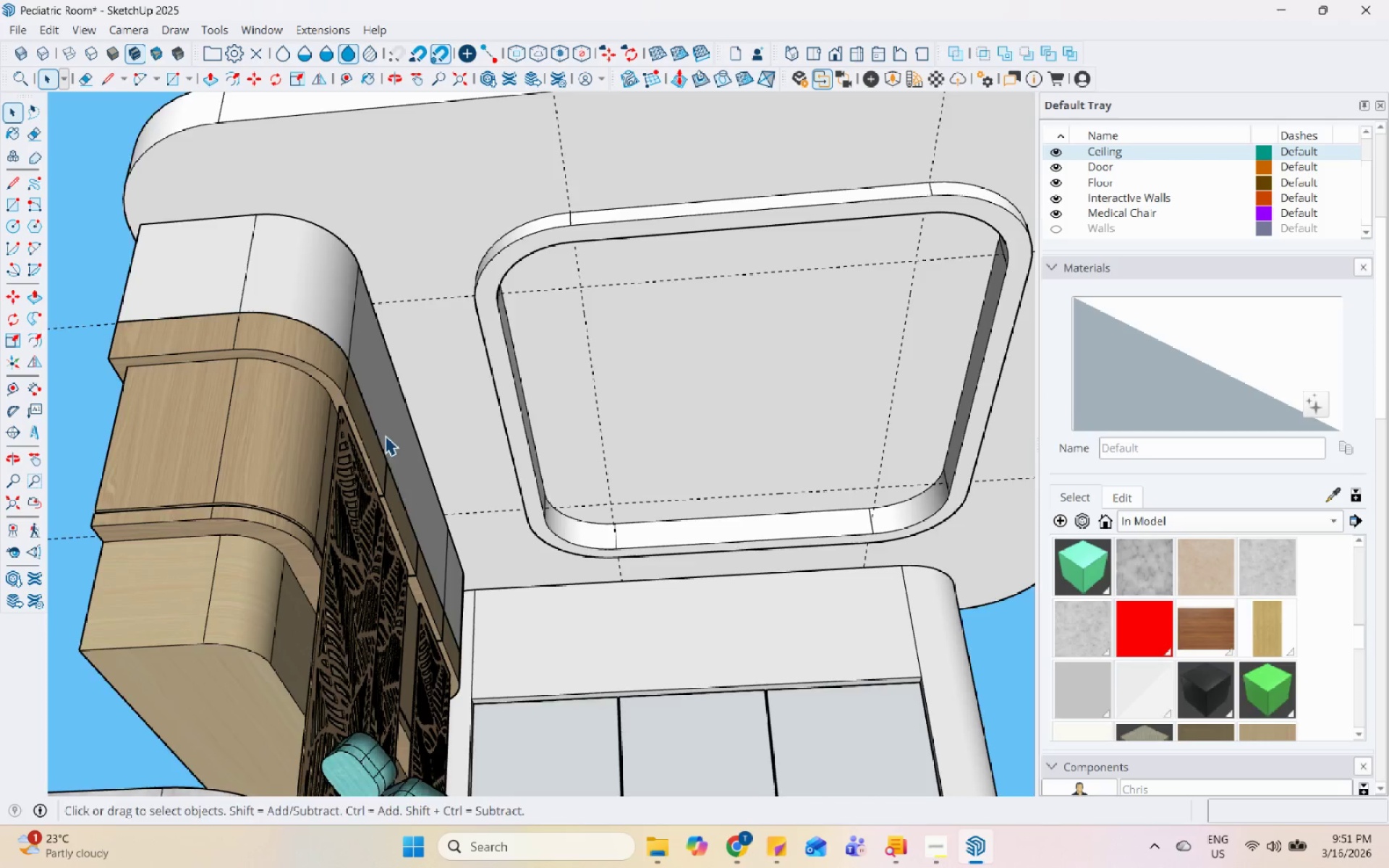 
scroll: coordinate [357, 527], scroll_direction: up, amount: 5.0
 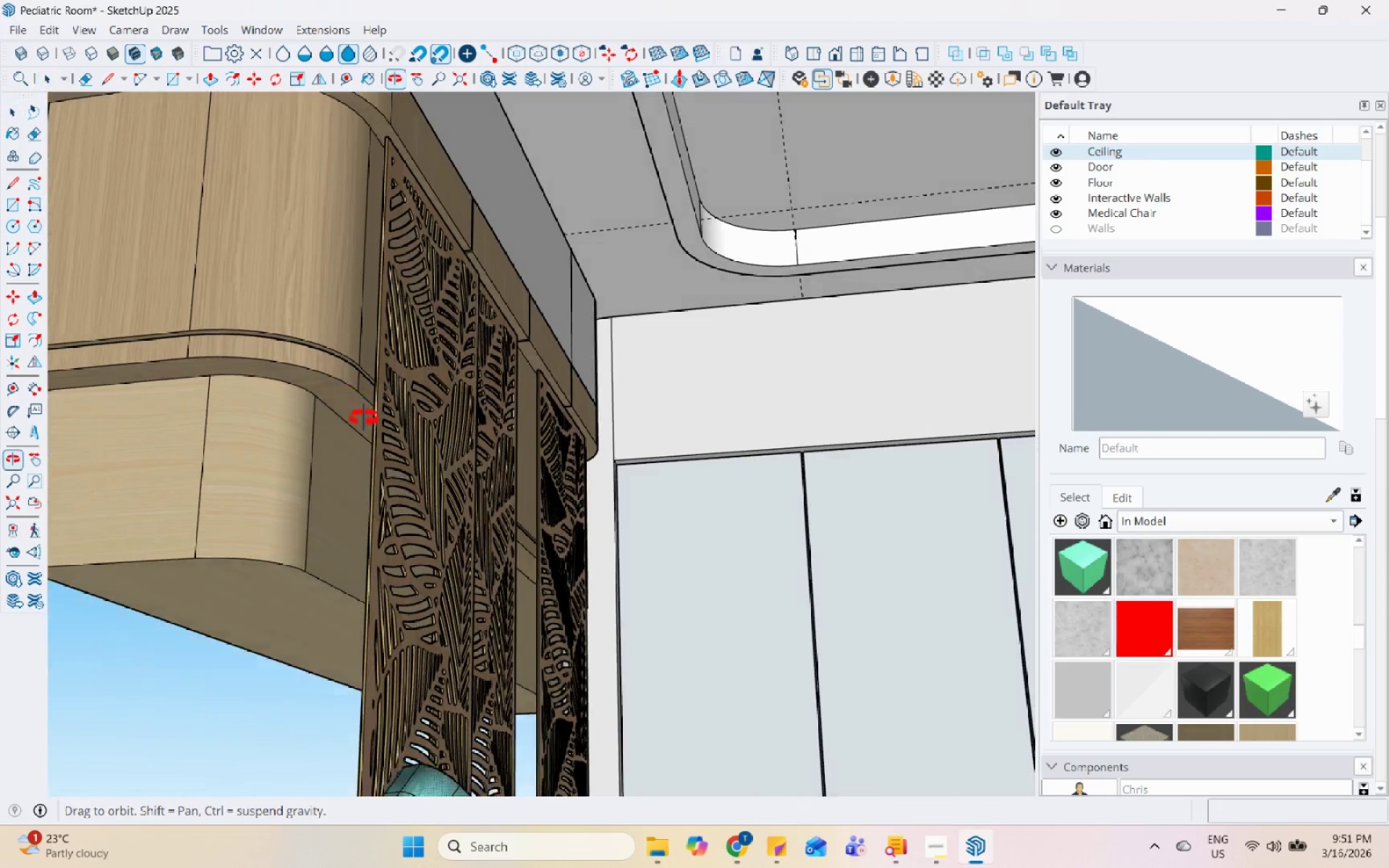 
scroll: coordinate [516, 654], scroll_direction: down, amount: 11.0
 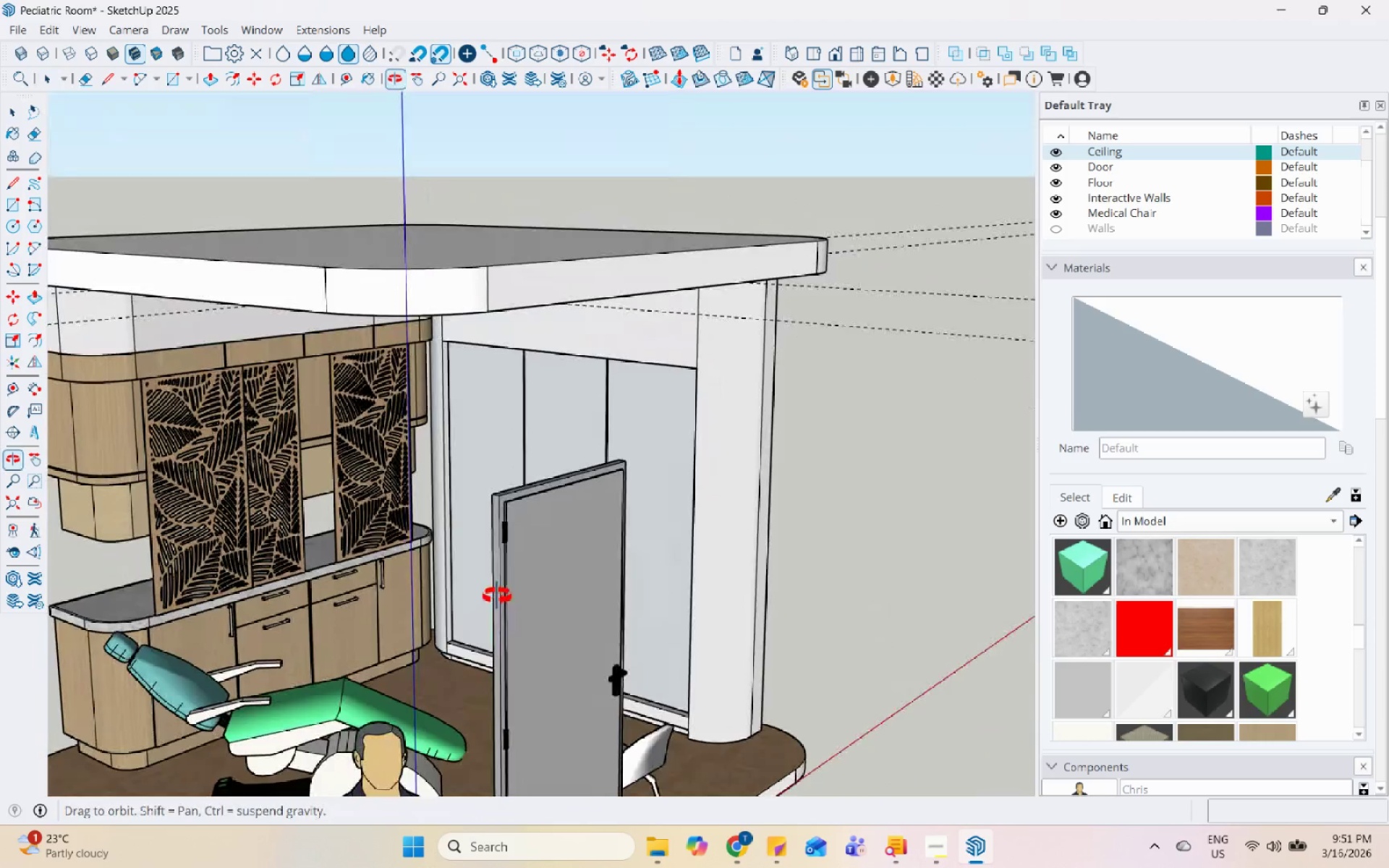 
key(Control+S)
 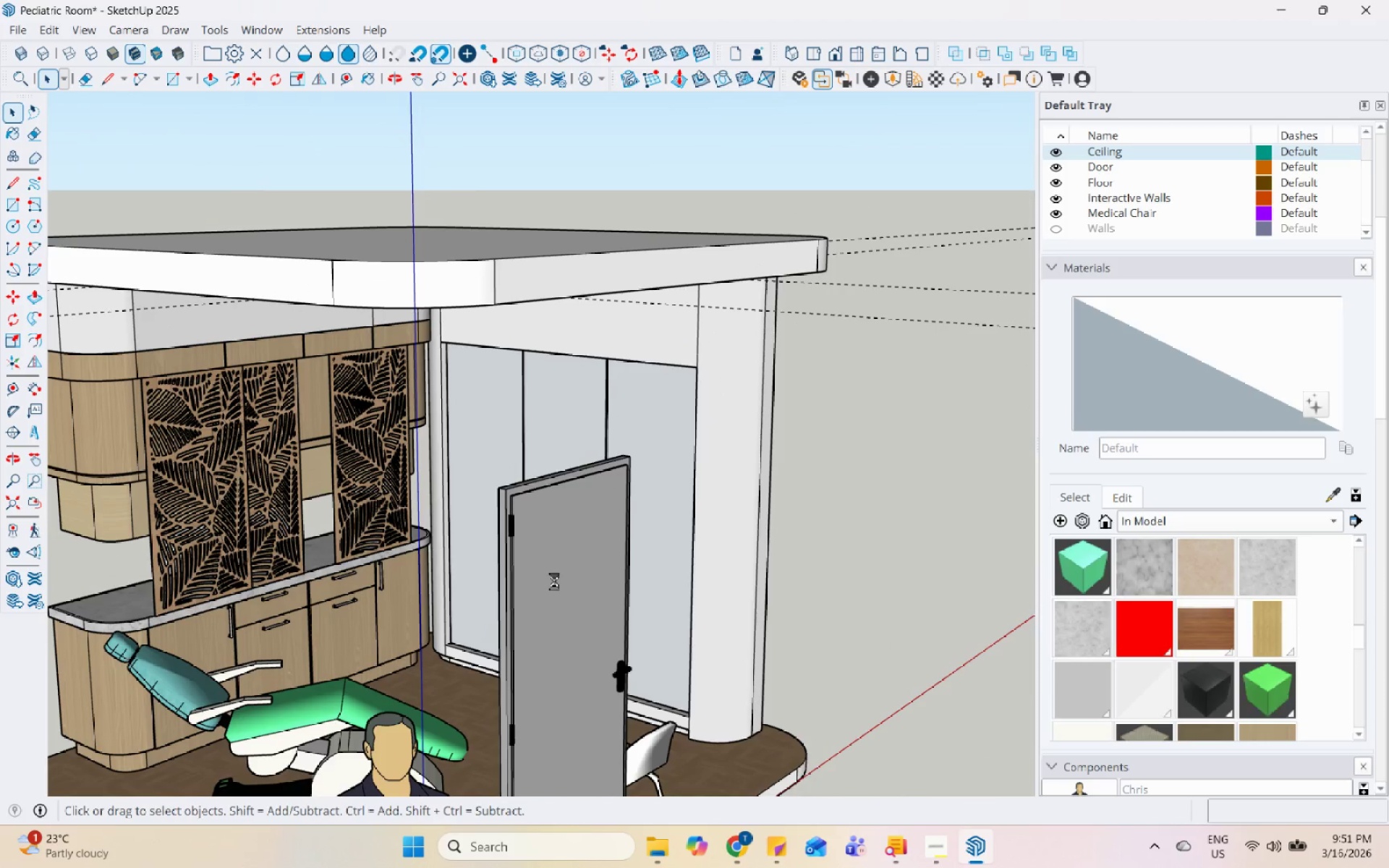 
scroll: coordinate [557, 590], scroll_direction: down, amount: 5.0
 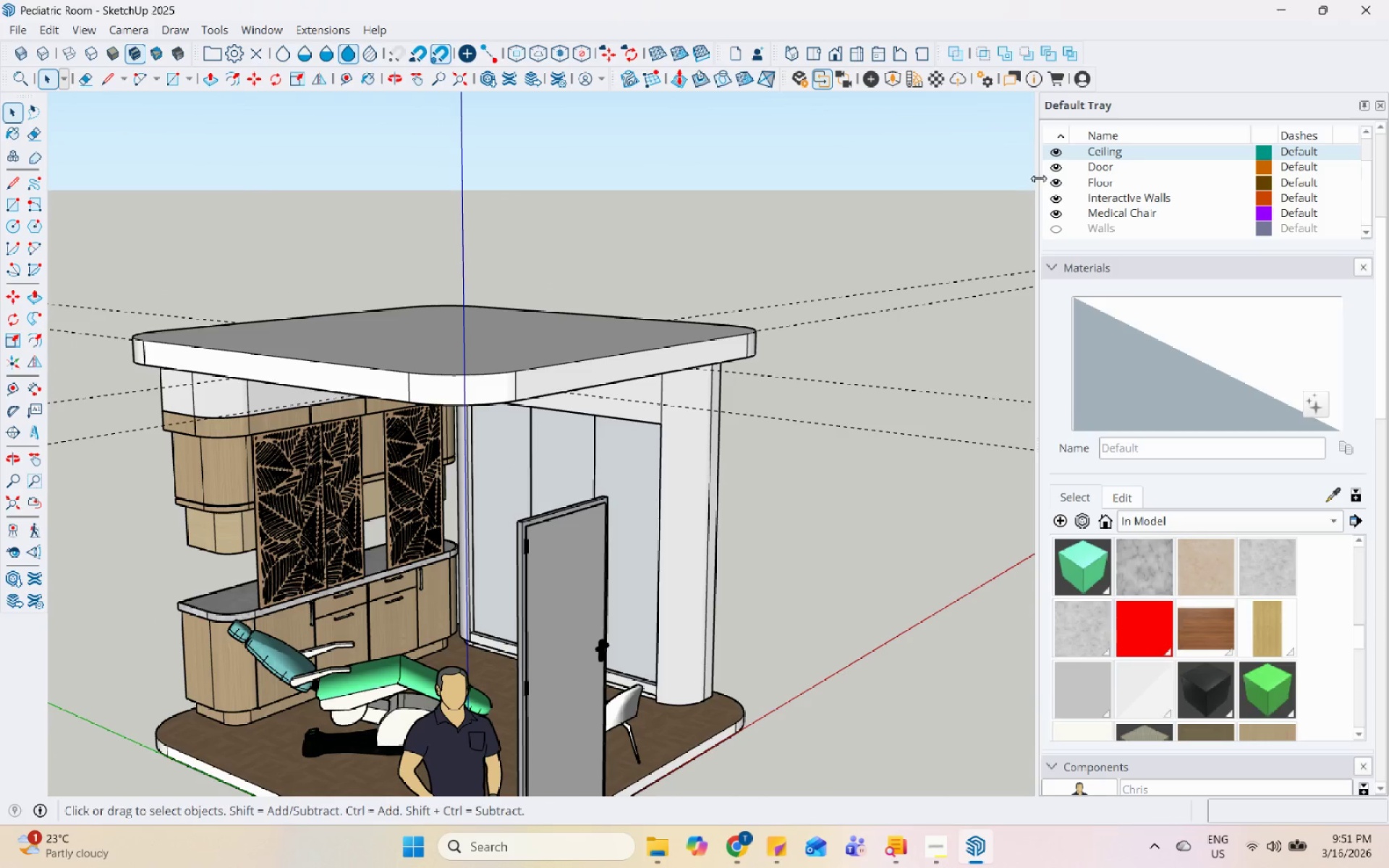 
left_click([1051, 158])
 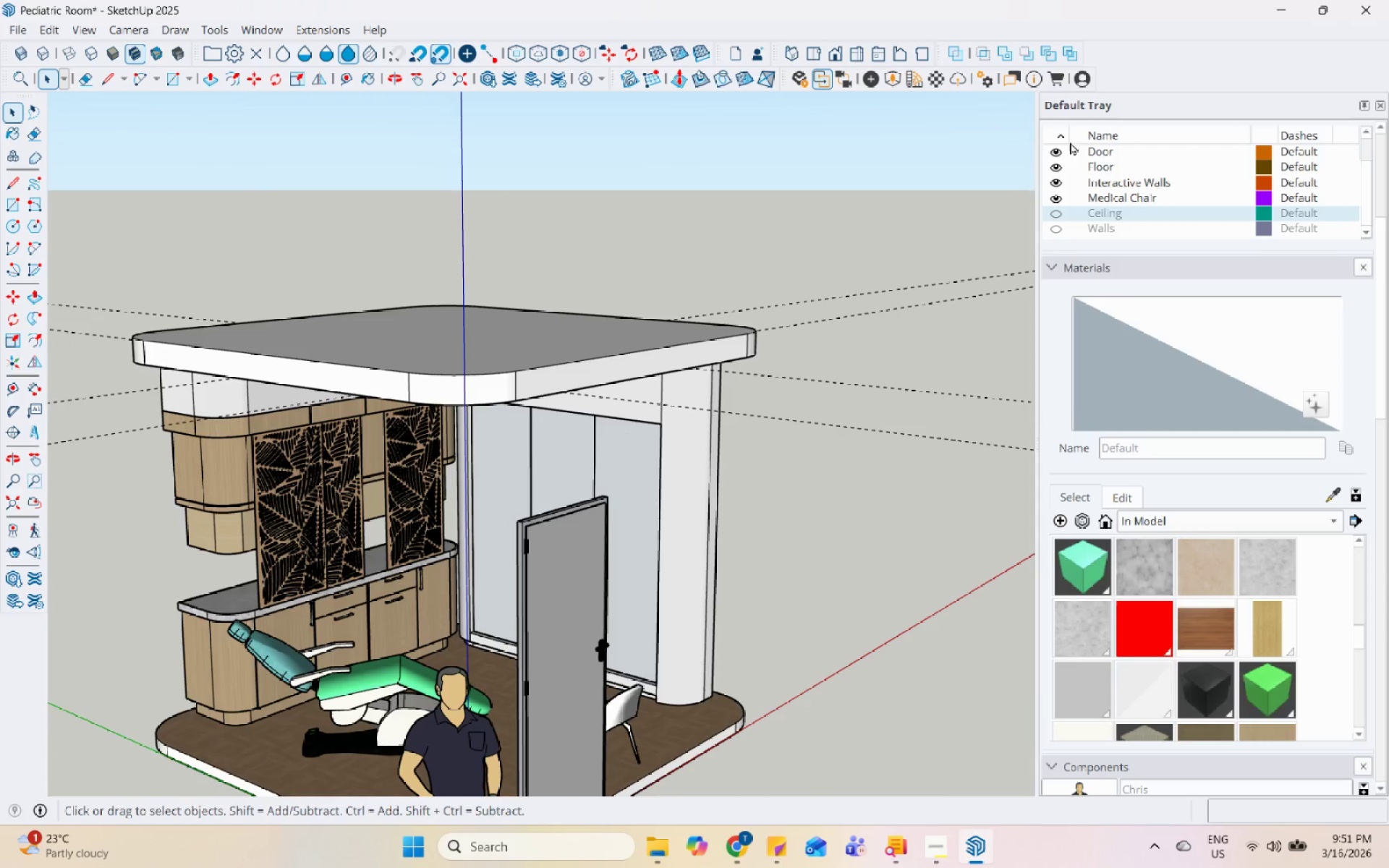 
left_click([1056, 151])
 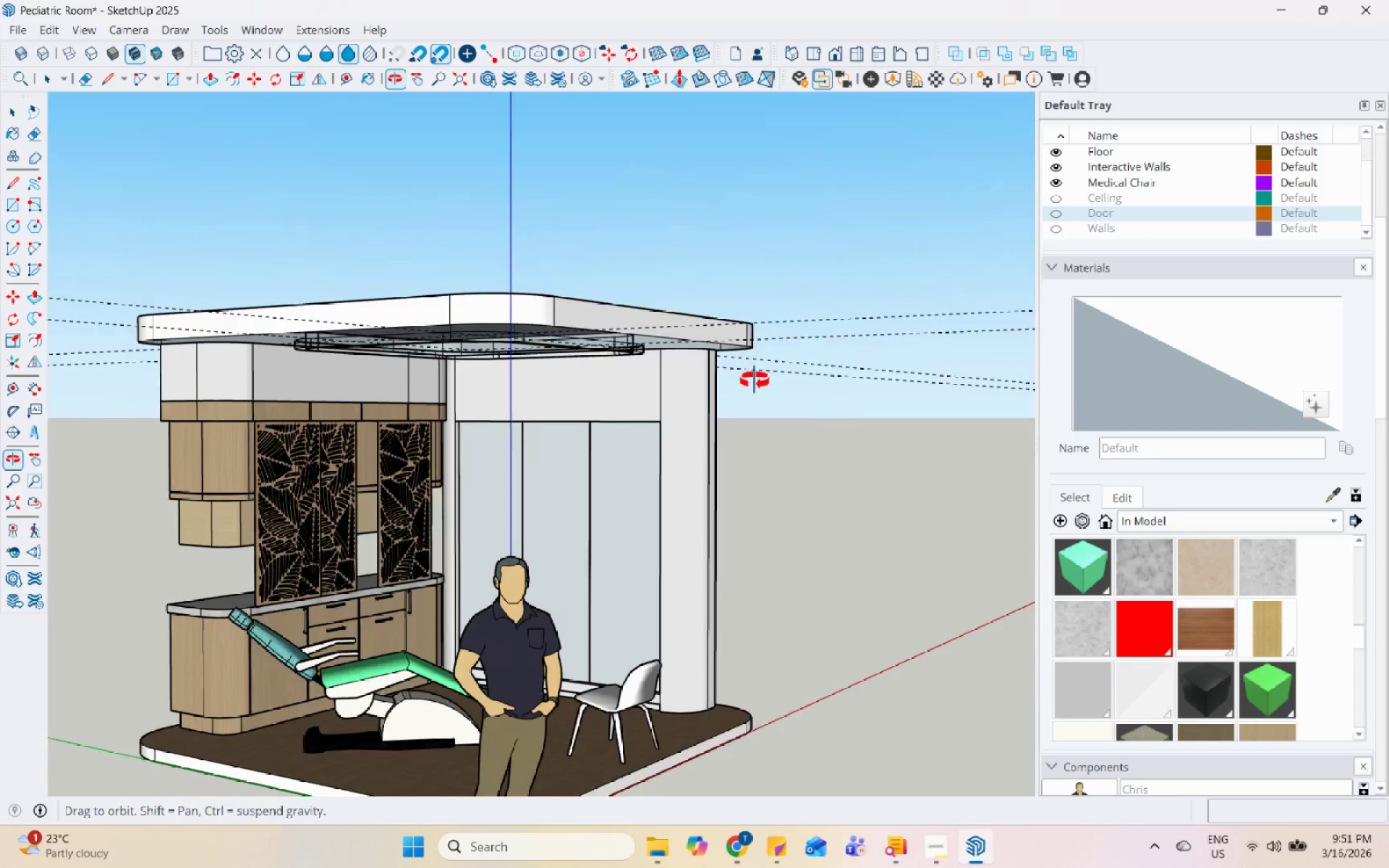 
scroll: coordinate [454, 415], scroll_direction: up, amount: 1.0
 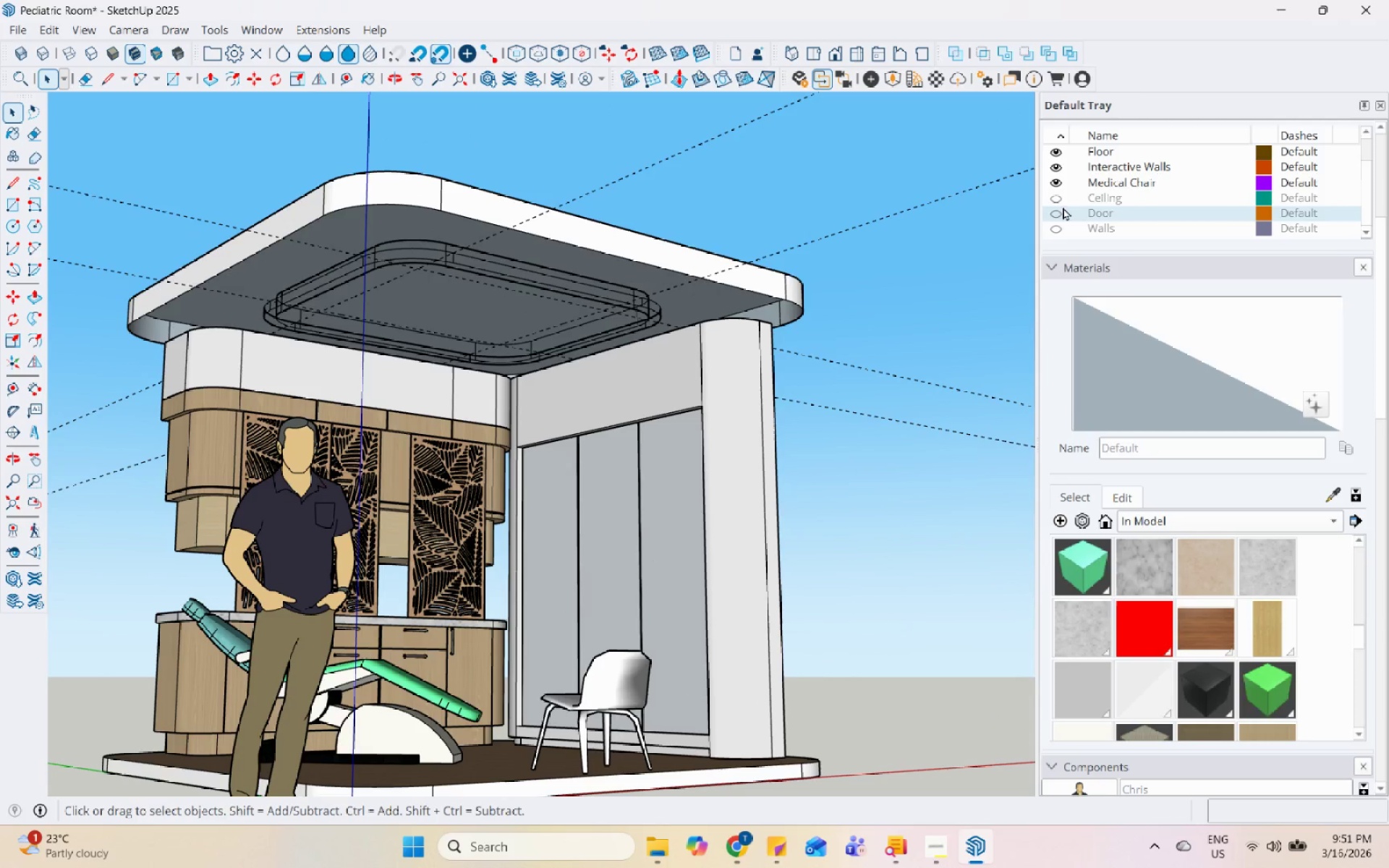 
left_click([1056, 196])
 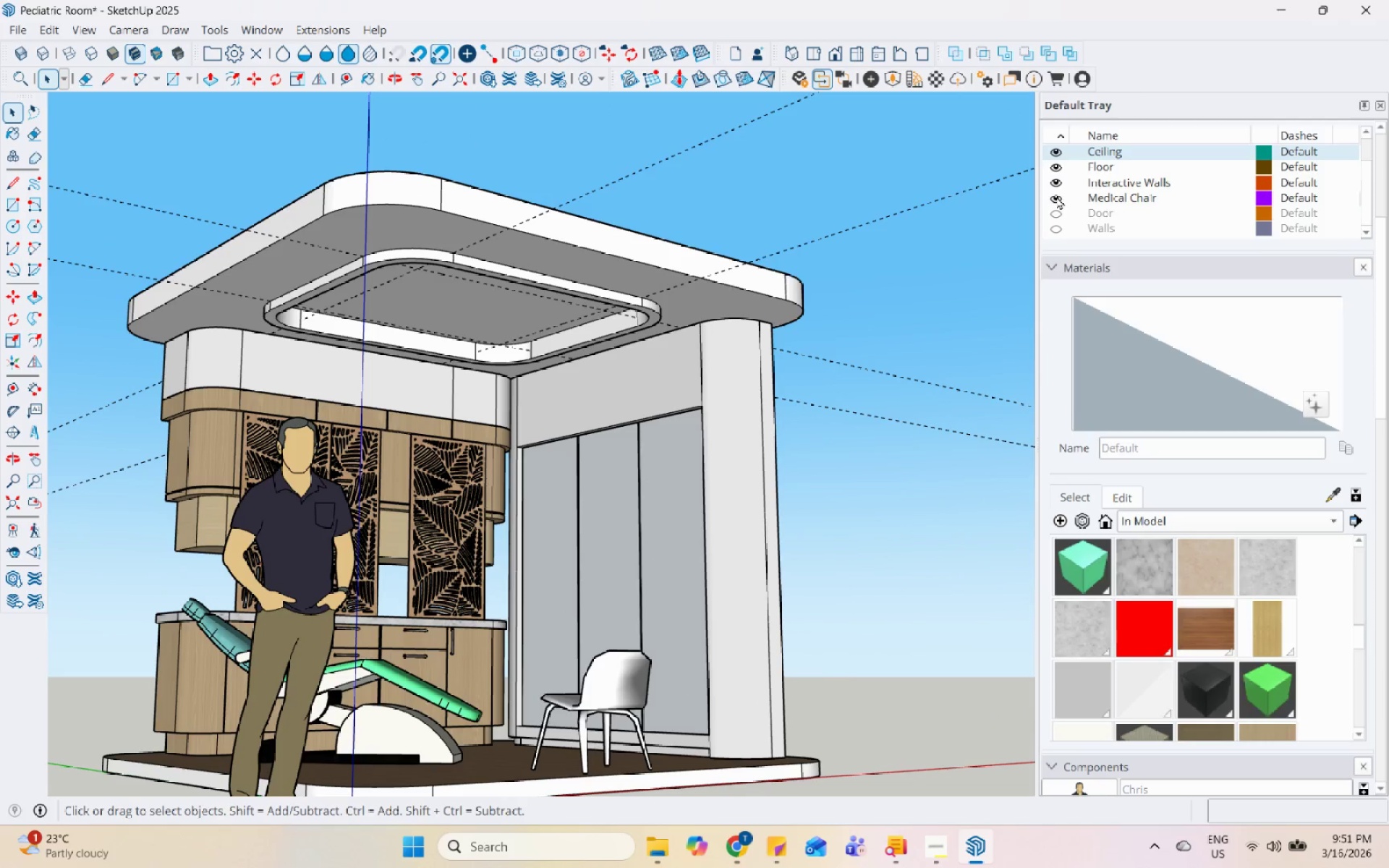 
left_click([1056, 196])
 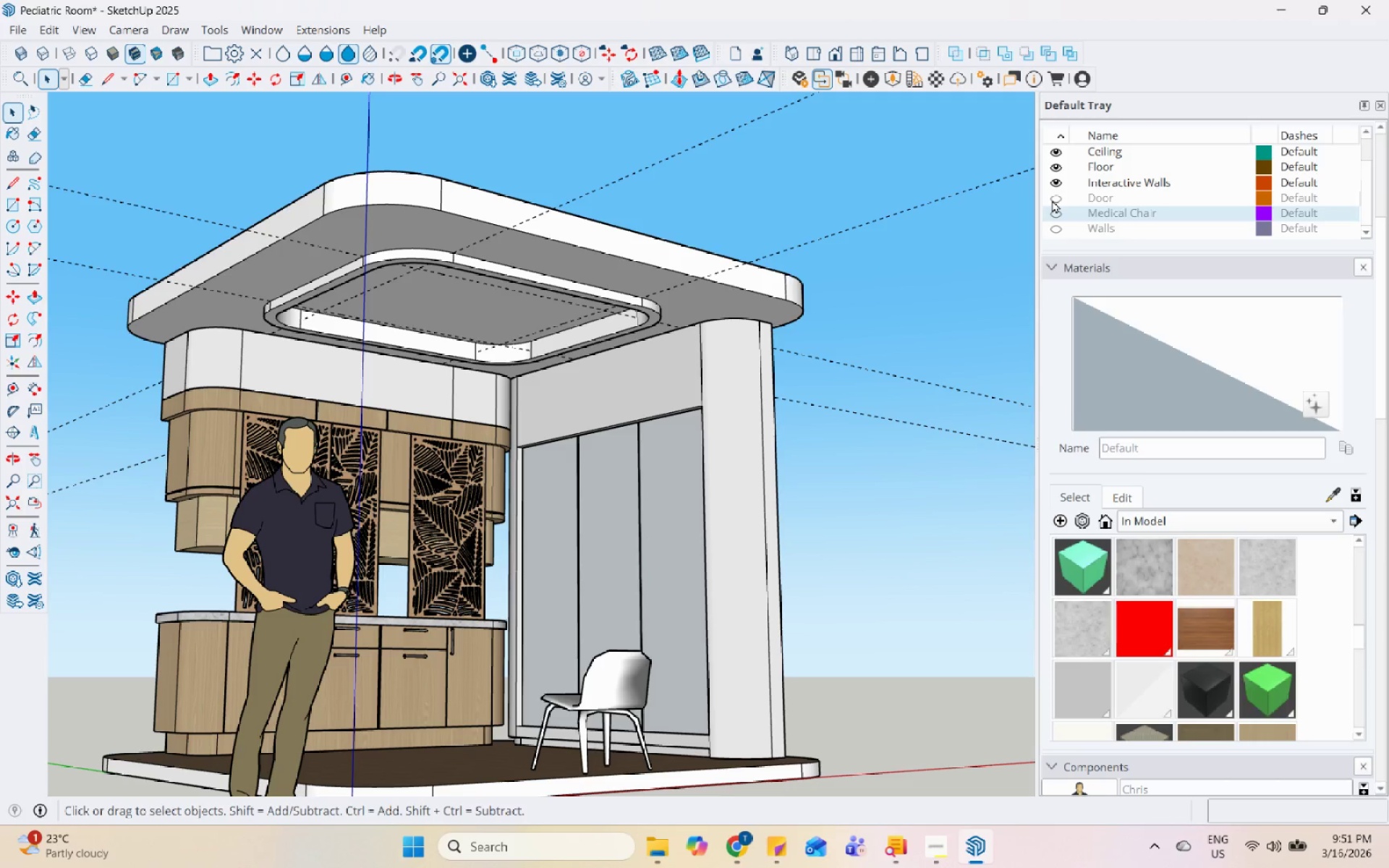 
left_click([1053, 196])
 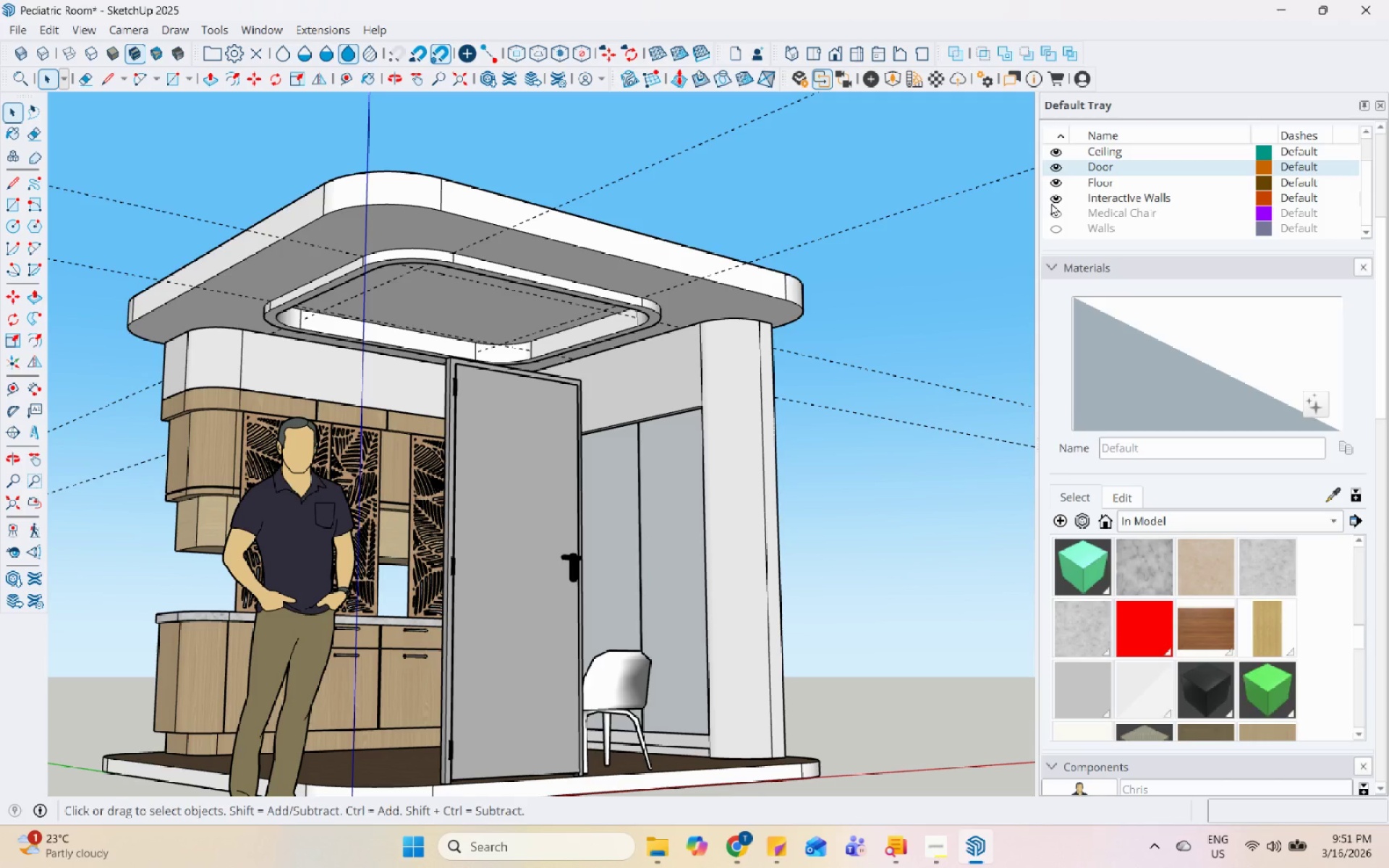 
scroll: coordinate [1056, 193], scroll_direction: up, amount: 2.0
 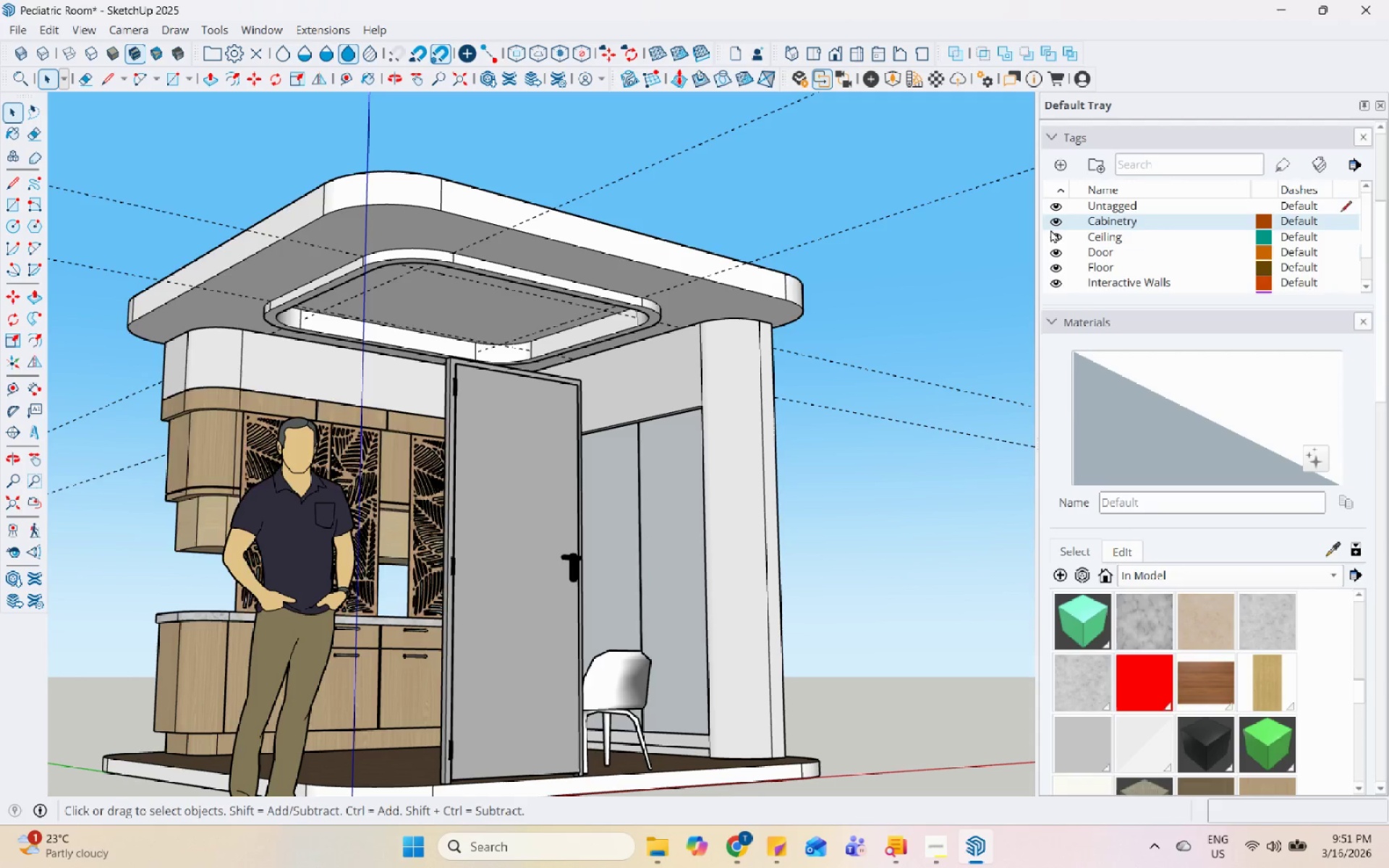 
double_click([1051, 233])
 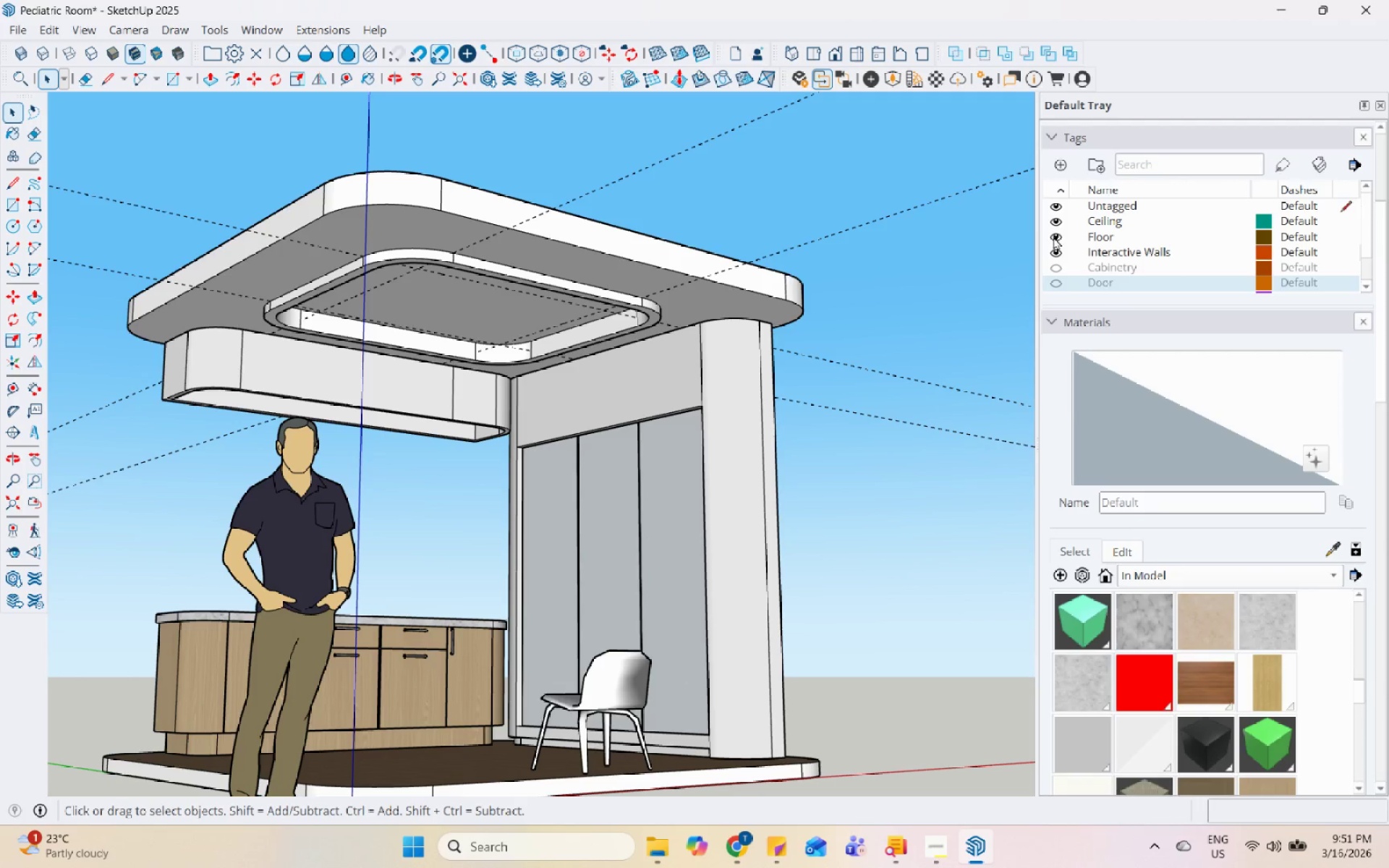 
left_click([1053, 237])
 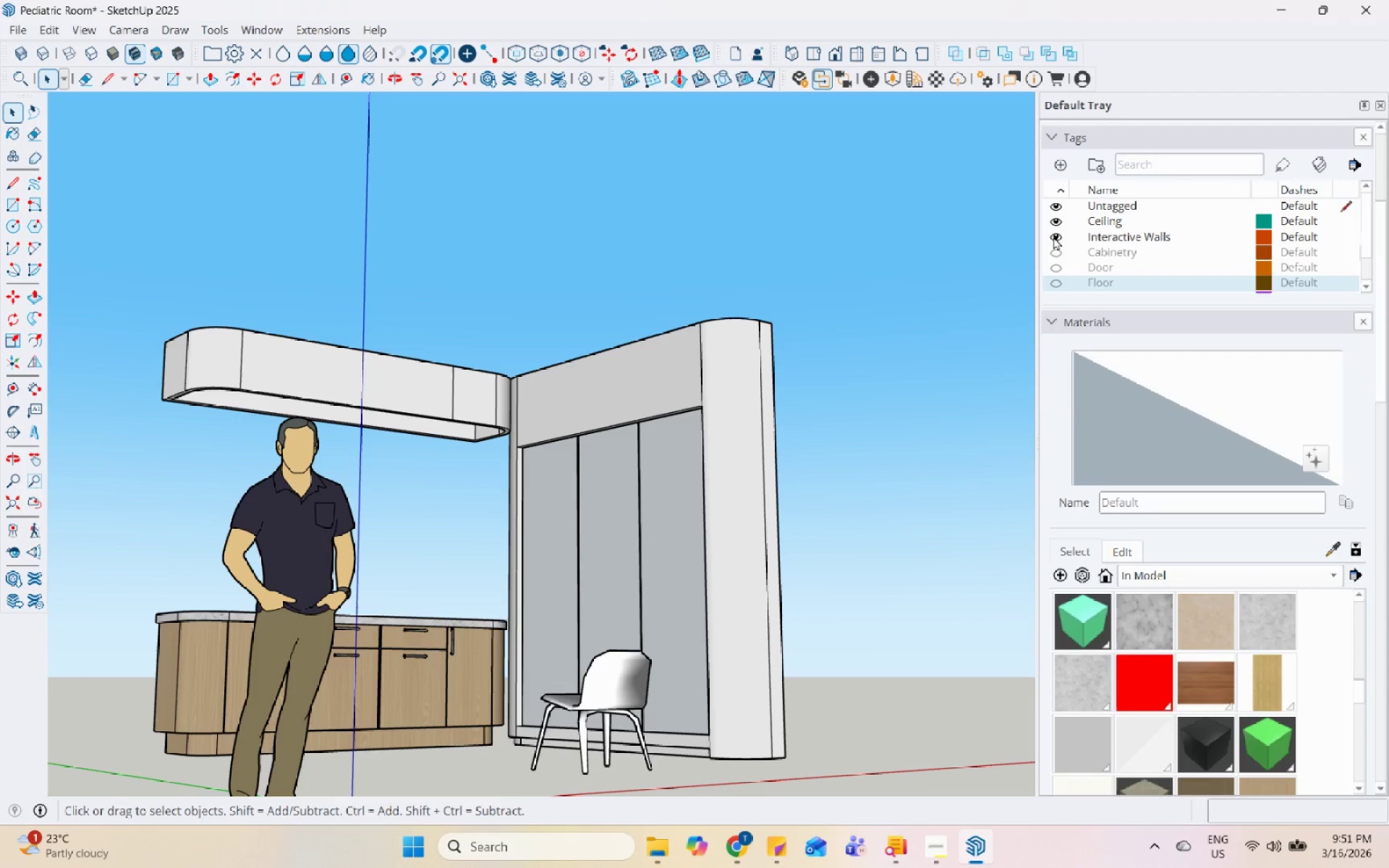 
left_click([1053, 237])
 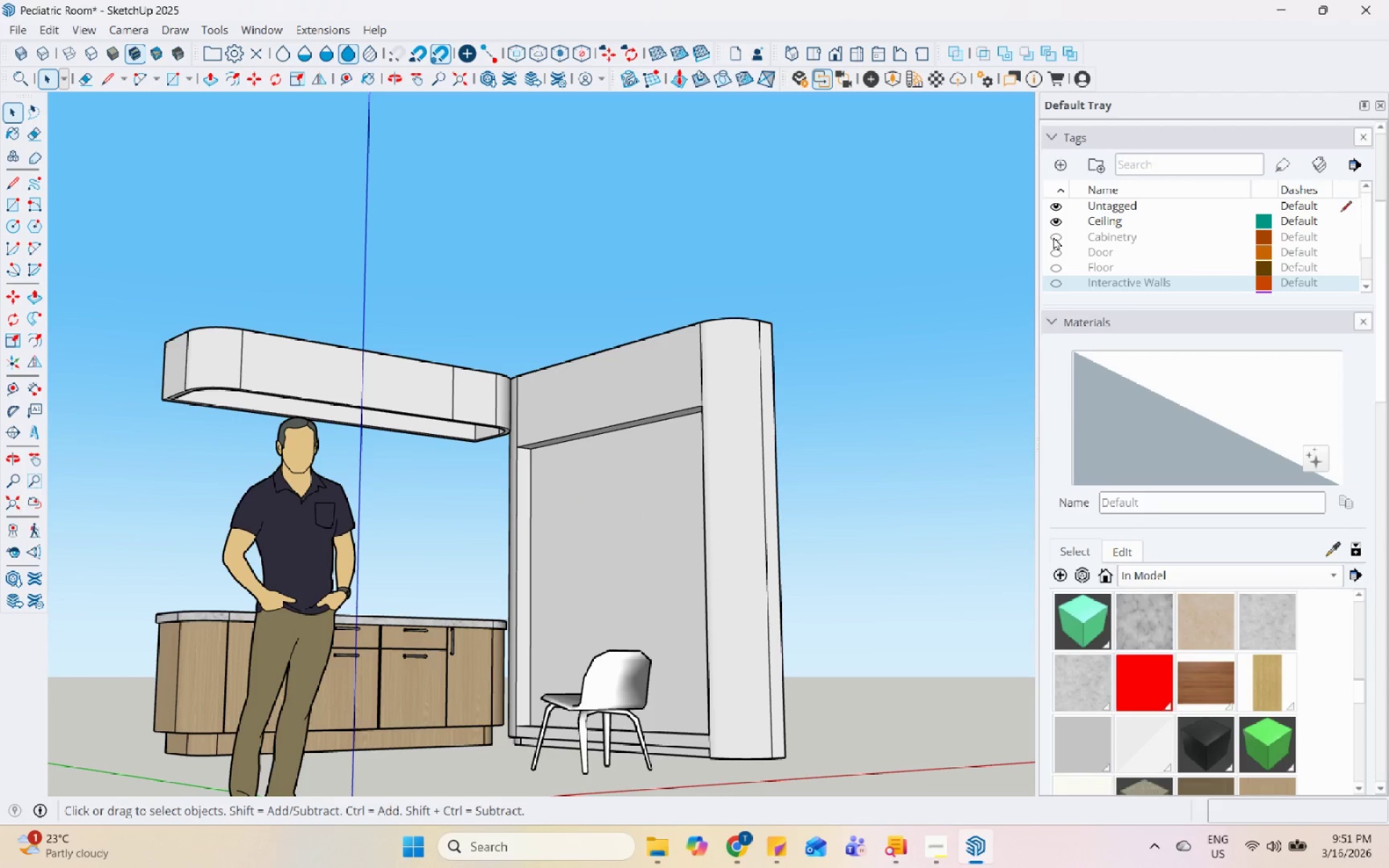 
left_click([1053, 237])
 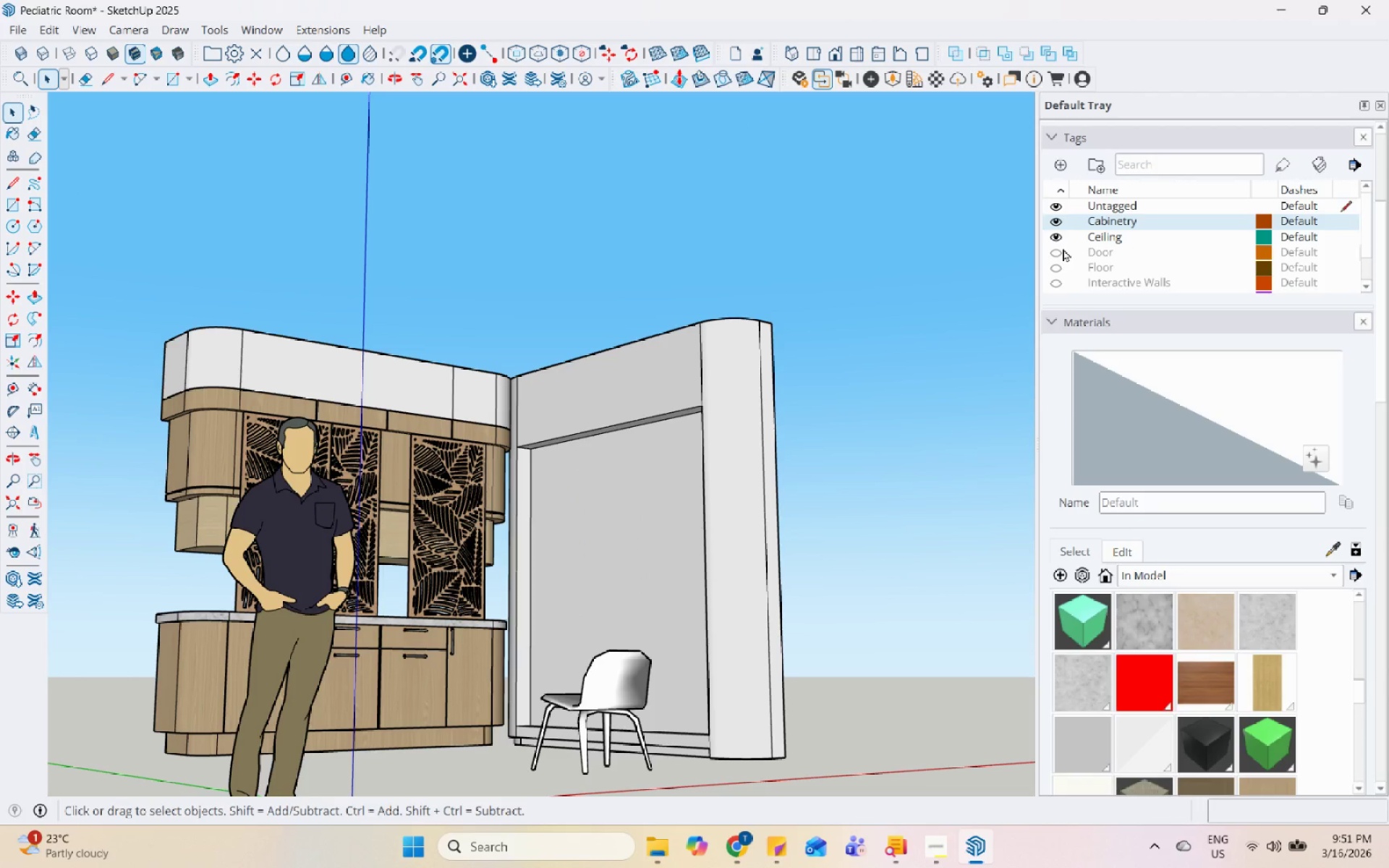 
scroll: coordinate [1064, 250], scroll_direction: down, amount: 1.0
 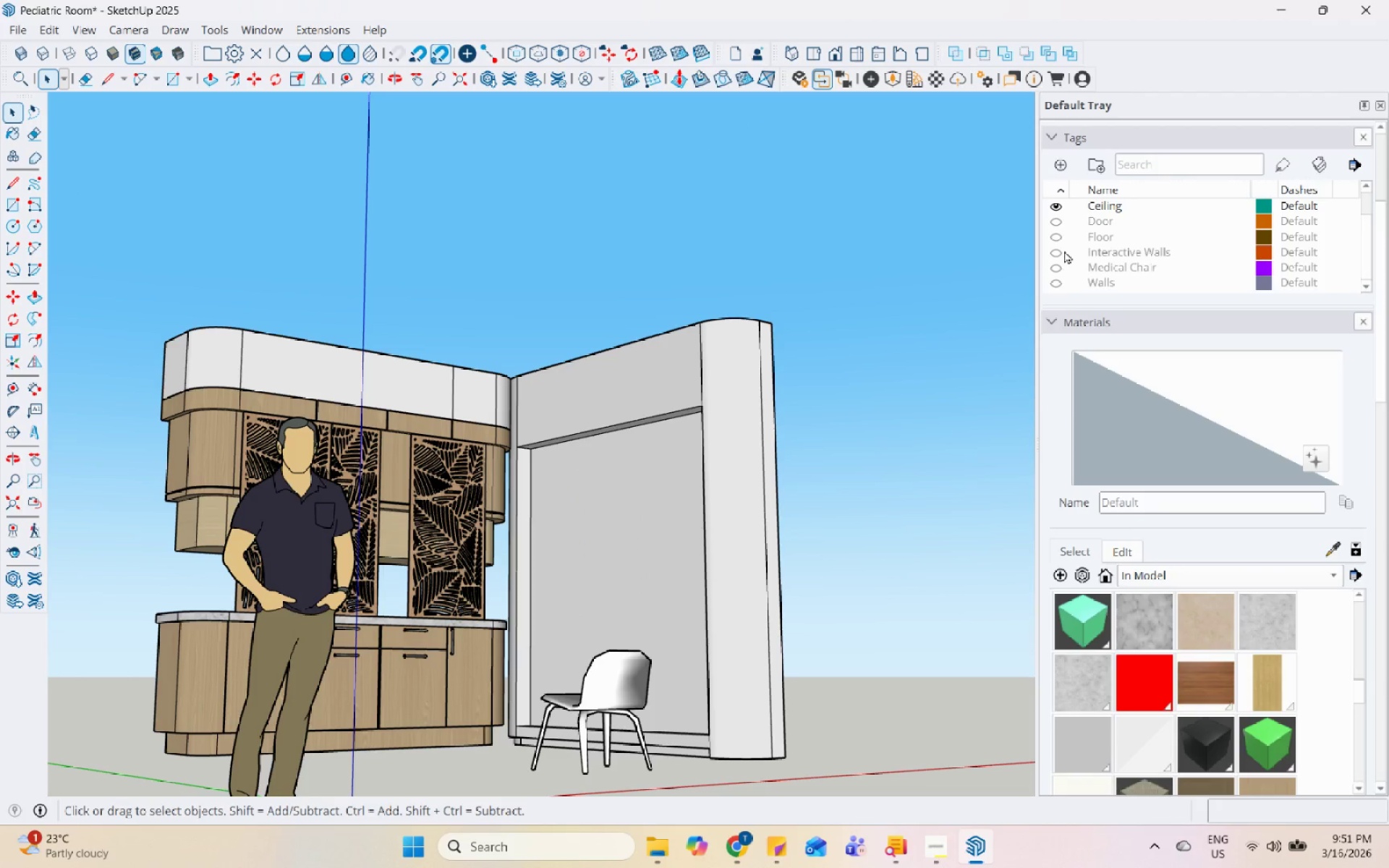 
scroll: coordinate [1064, 250], scroll_direction: up, amount: 1.0
 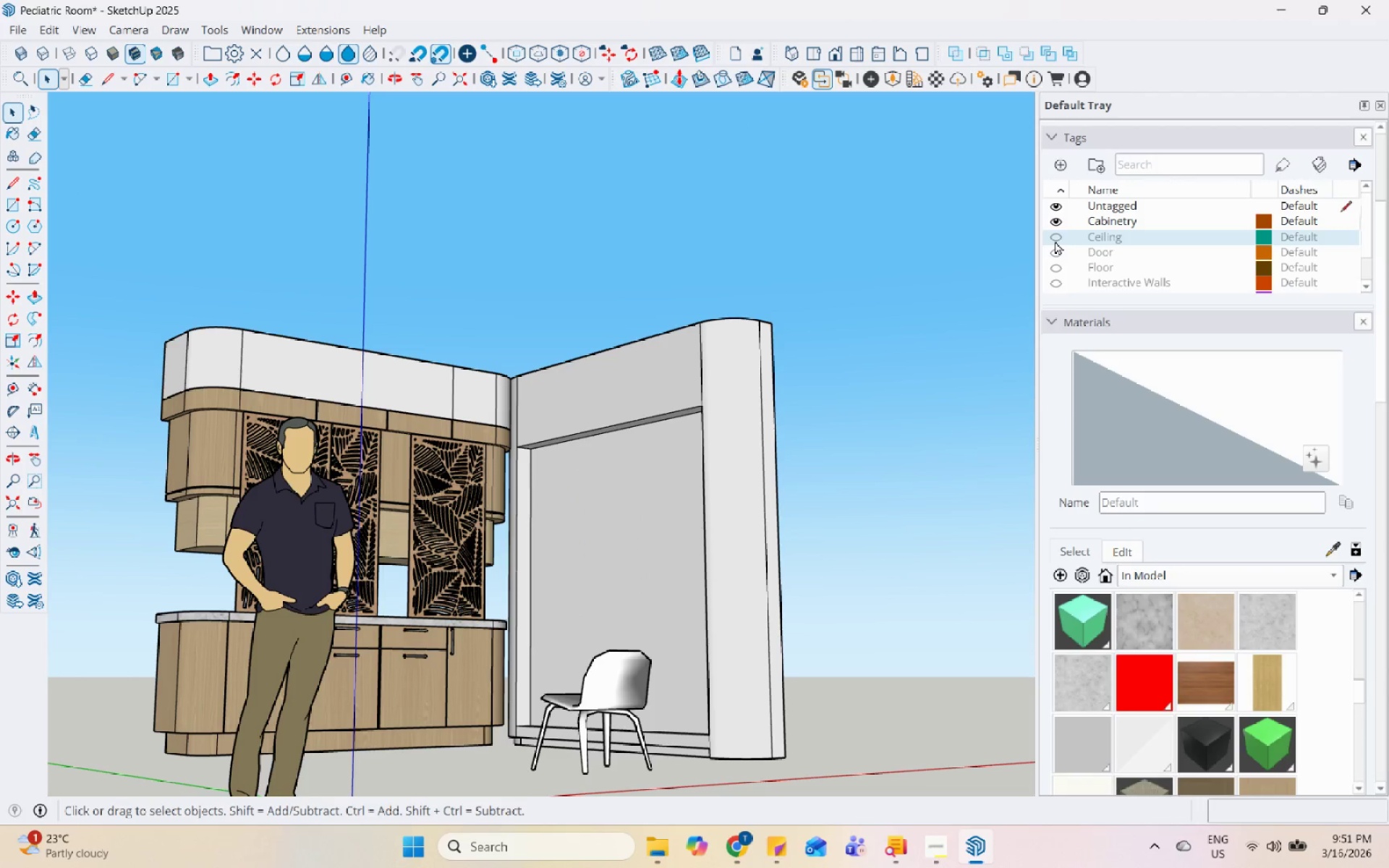 
double_click([1055, 239])
 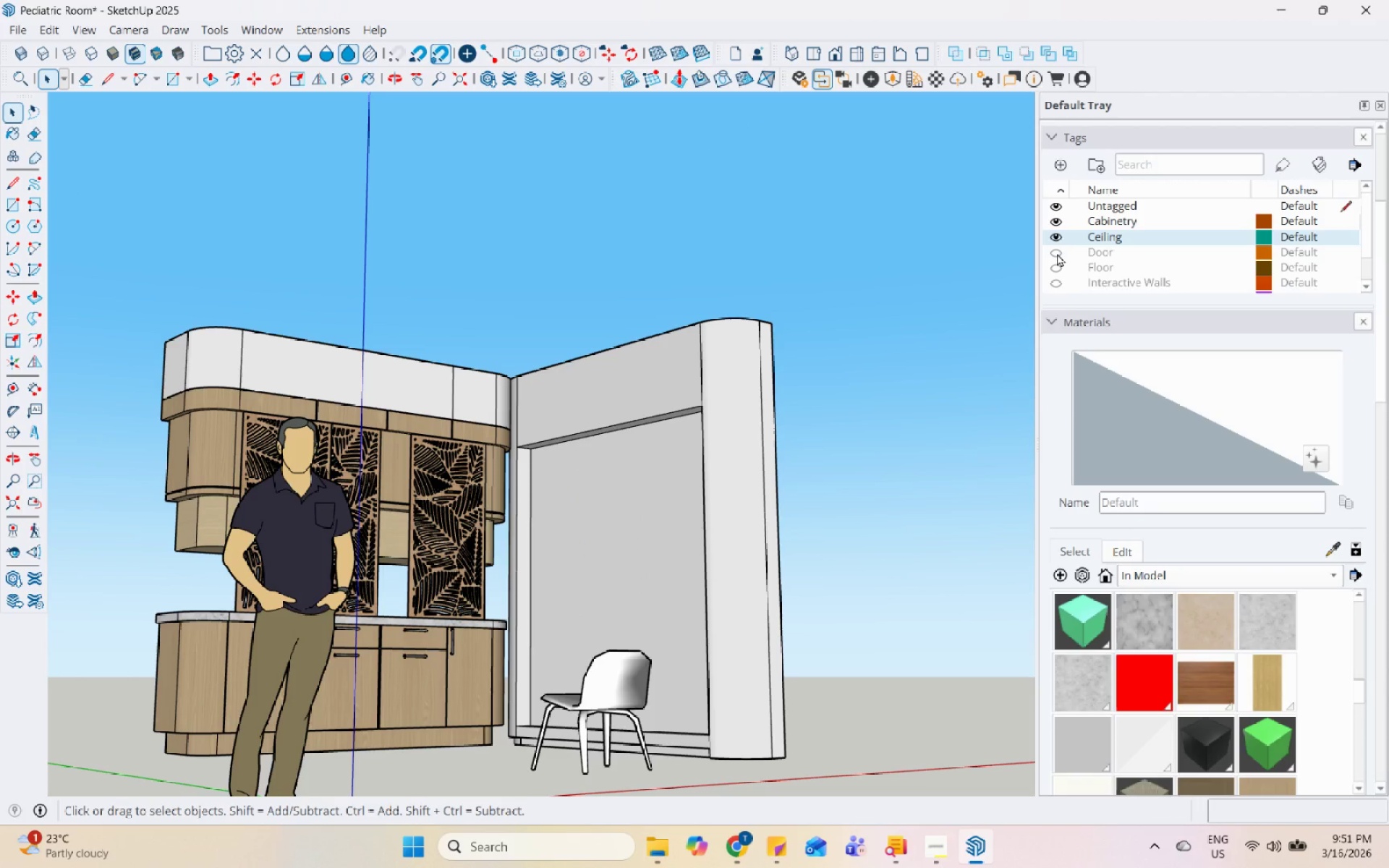 
left_click([1057, 253])
 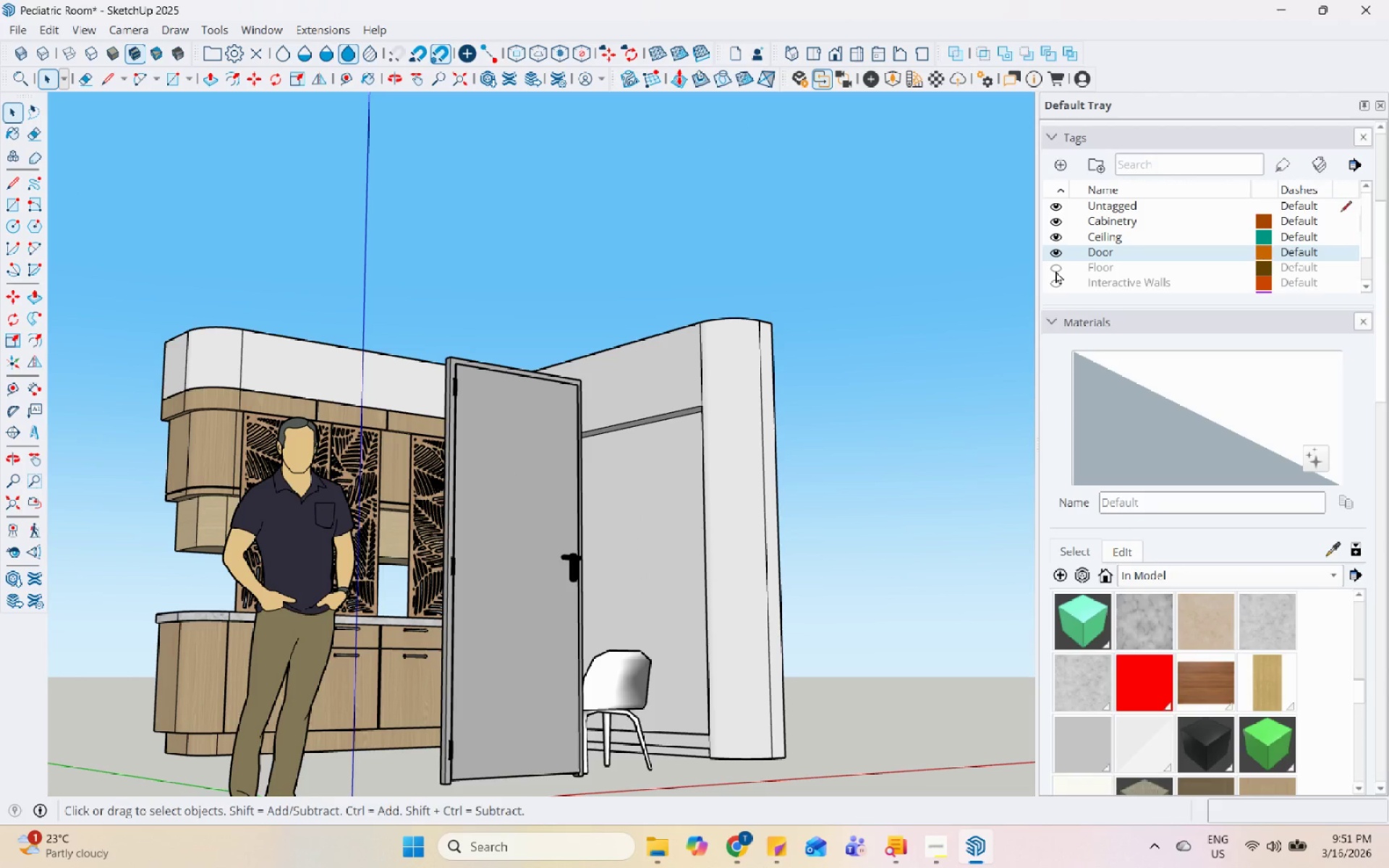 
double_click([1055, 271])
 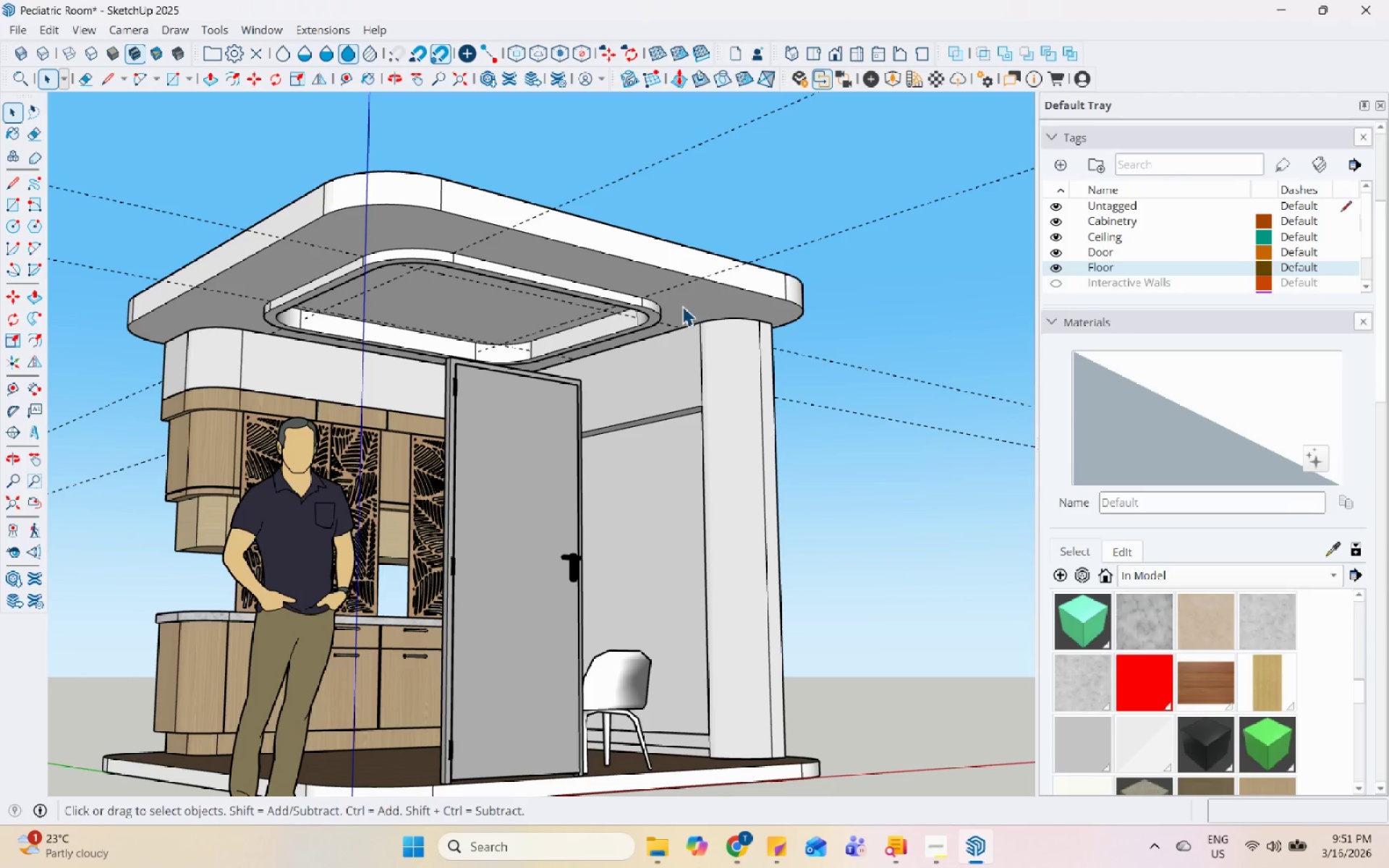 
double_click([681, 281])
 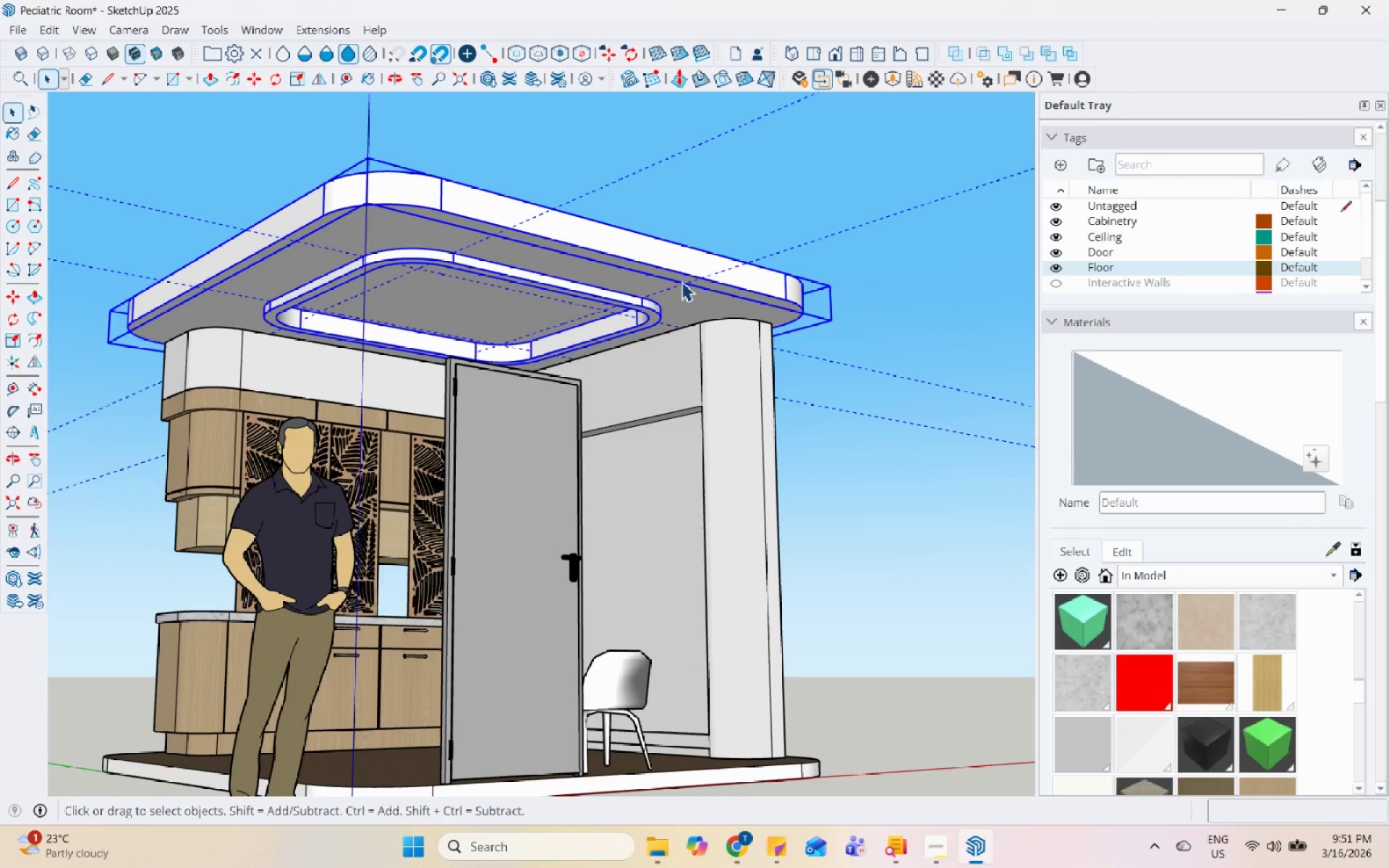 
triple_click([681, 281])
 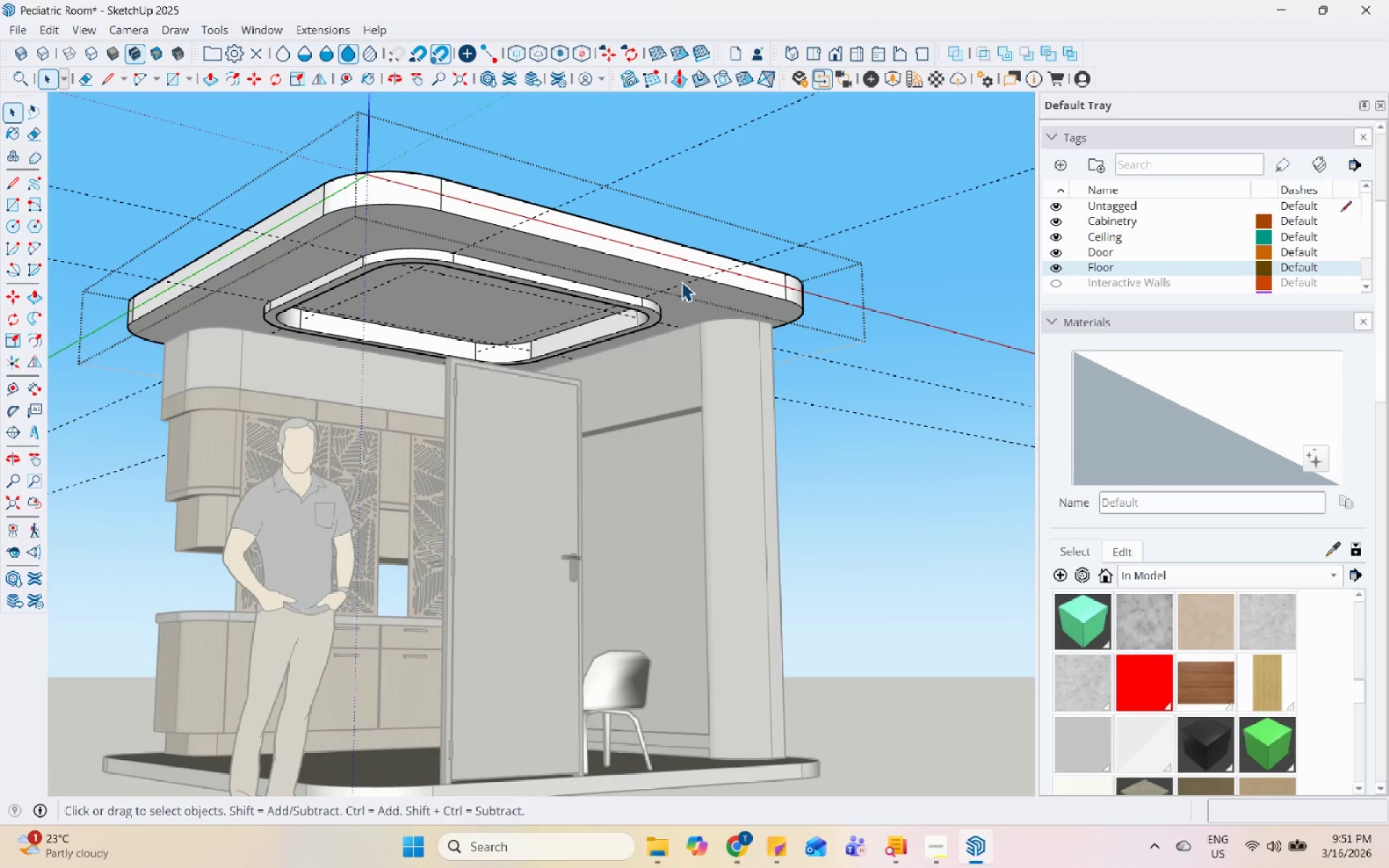 
key(Escape)
 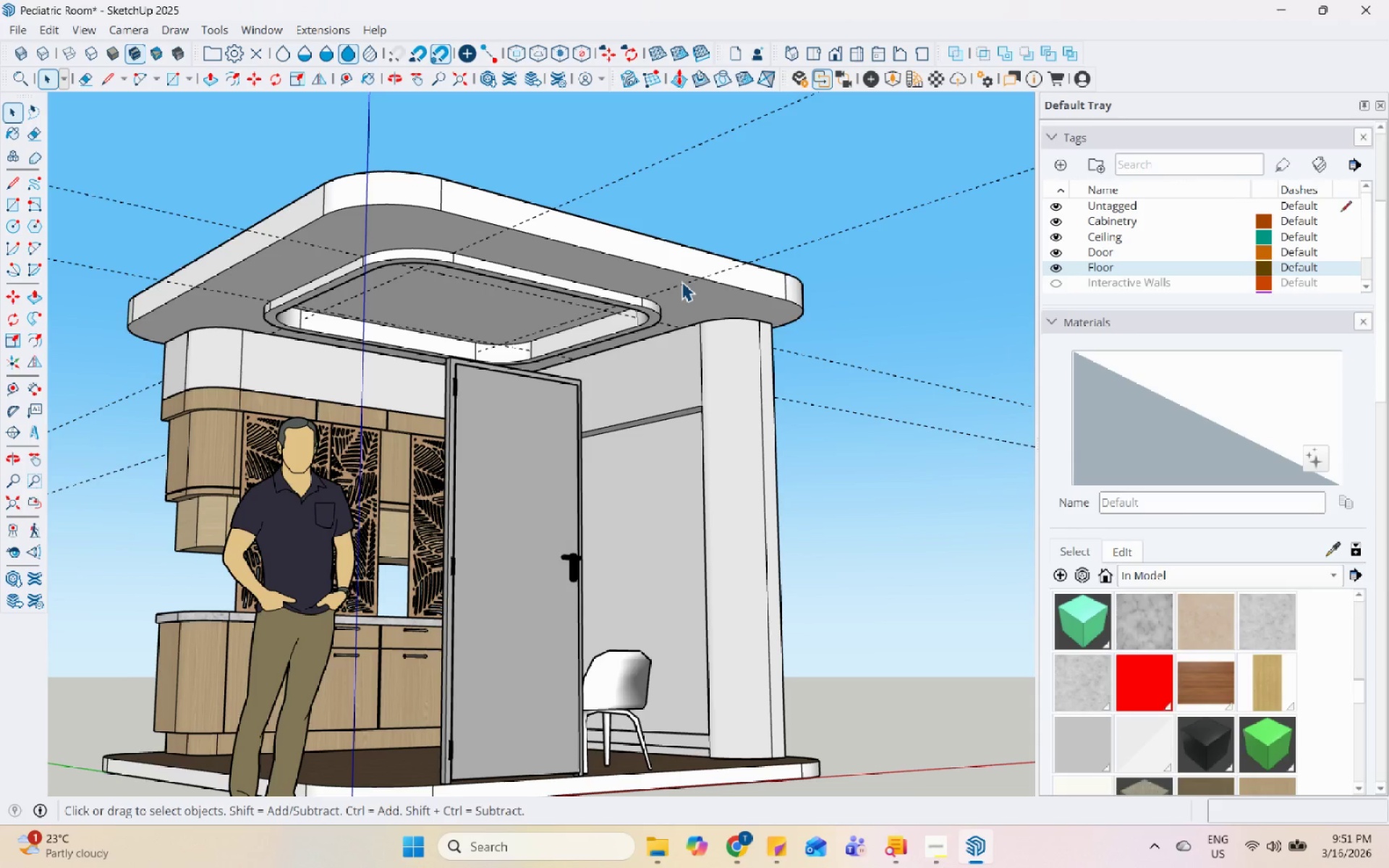 
left_click([681, 281])
 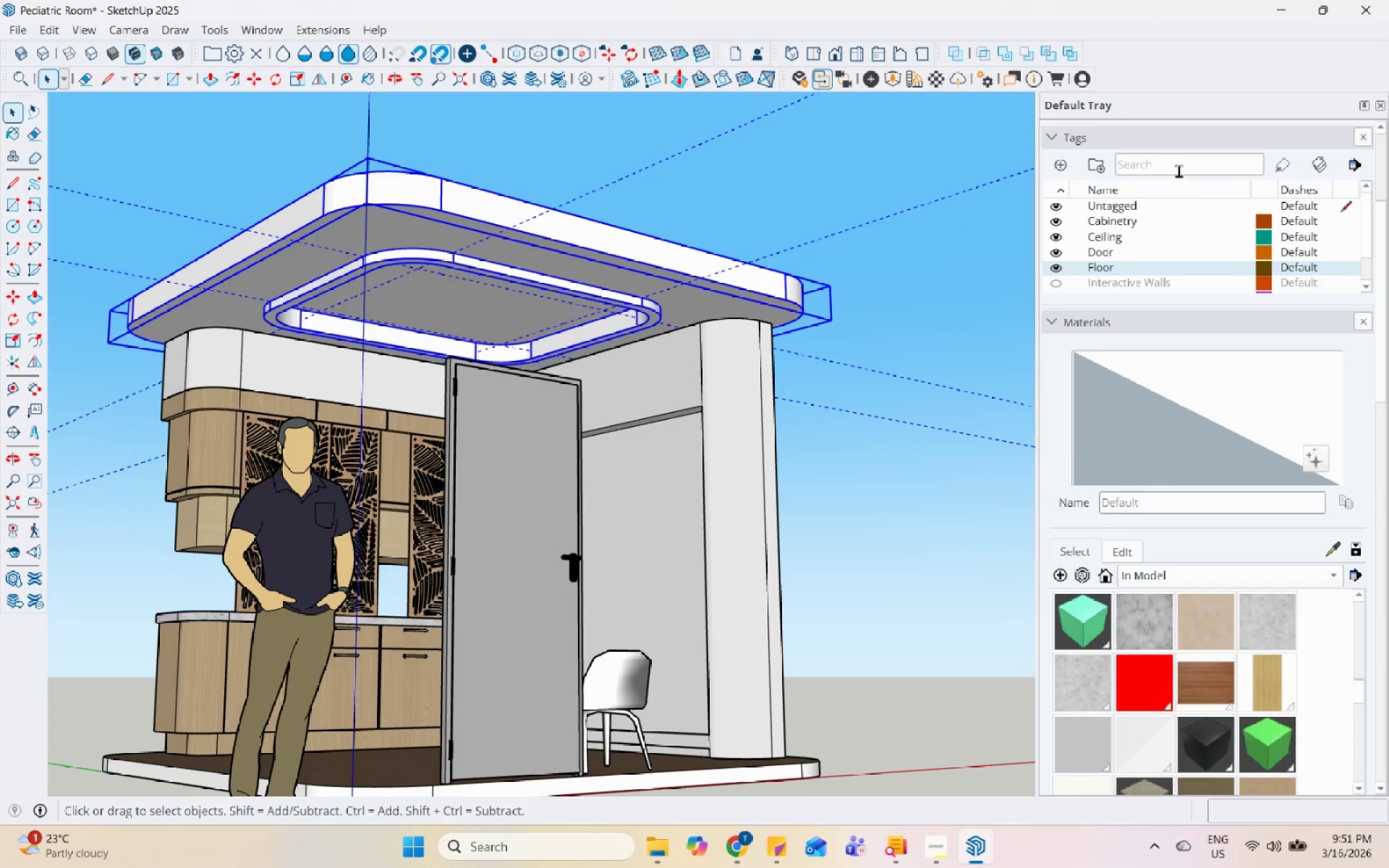 
left_click([1270, 186])
 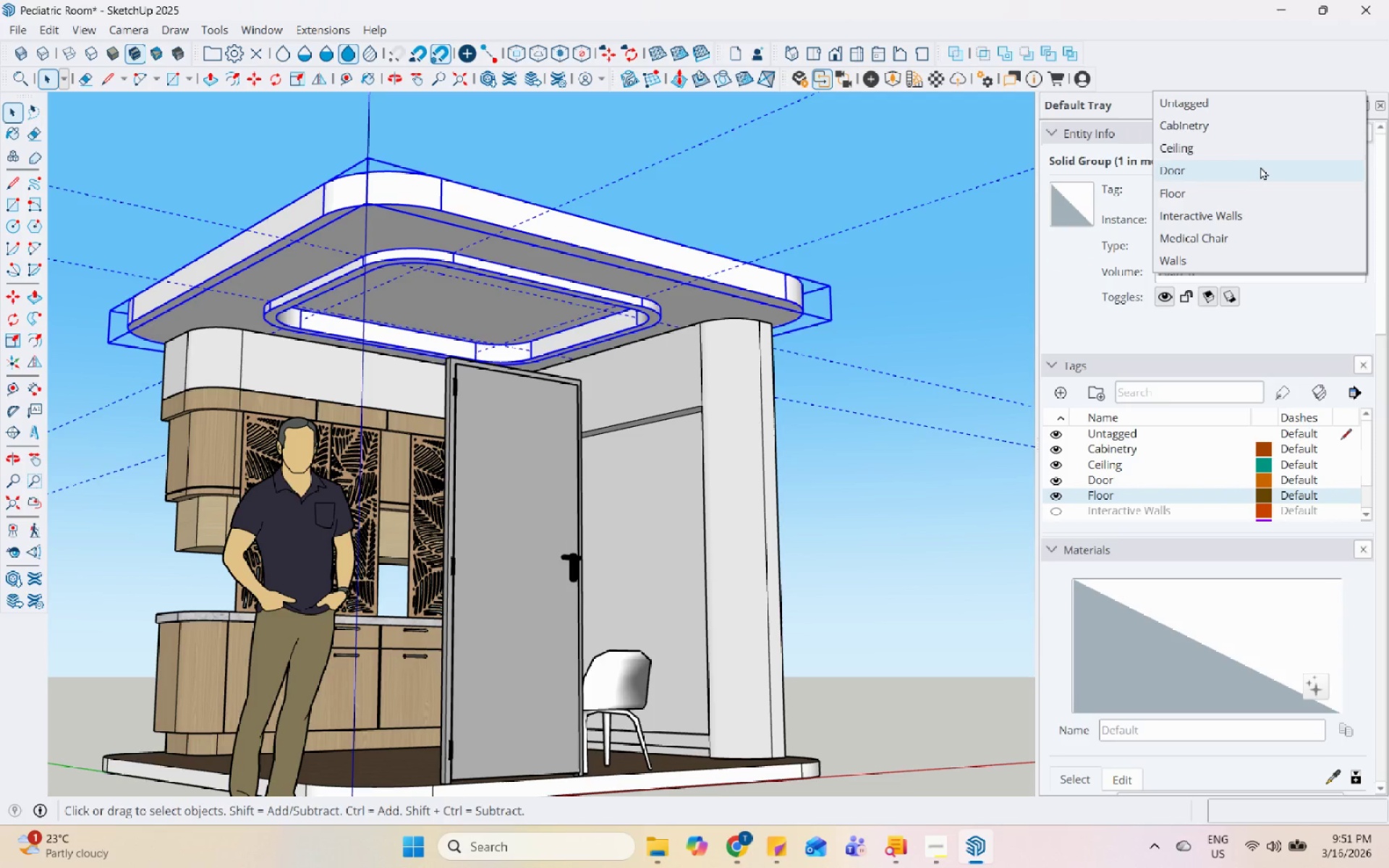 
scroll: coordinate [1269, 186], scroll_direction: up, amount: 7.0
 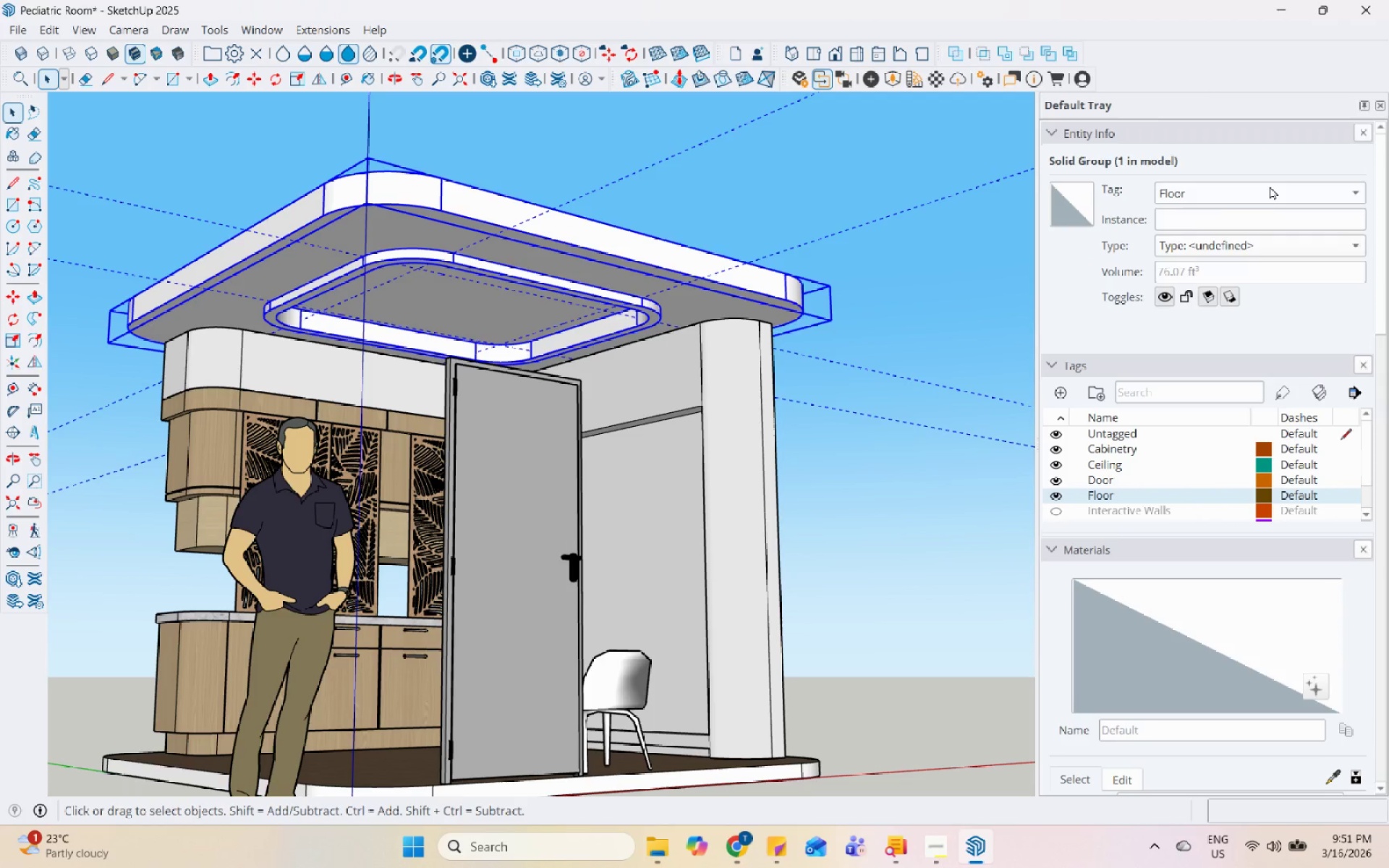 
left_click([1262, 148])
 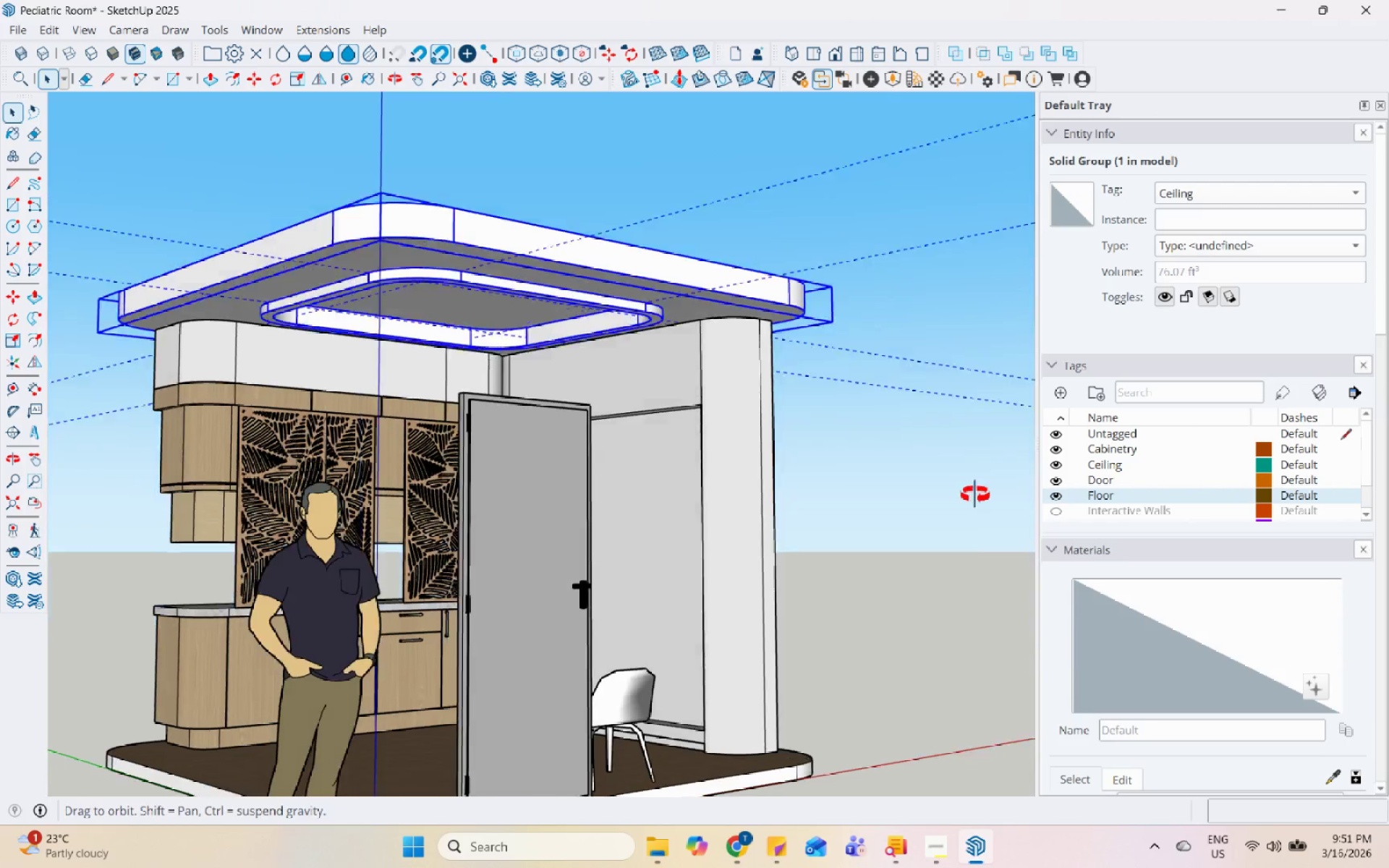 
left_click([946, 485])
 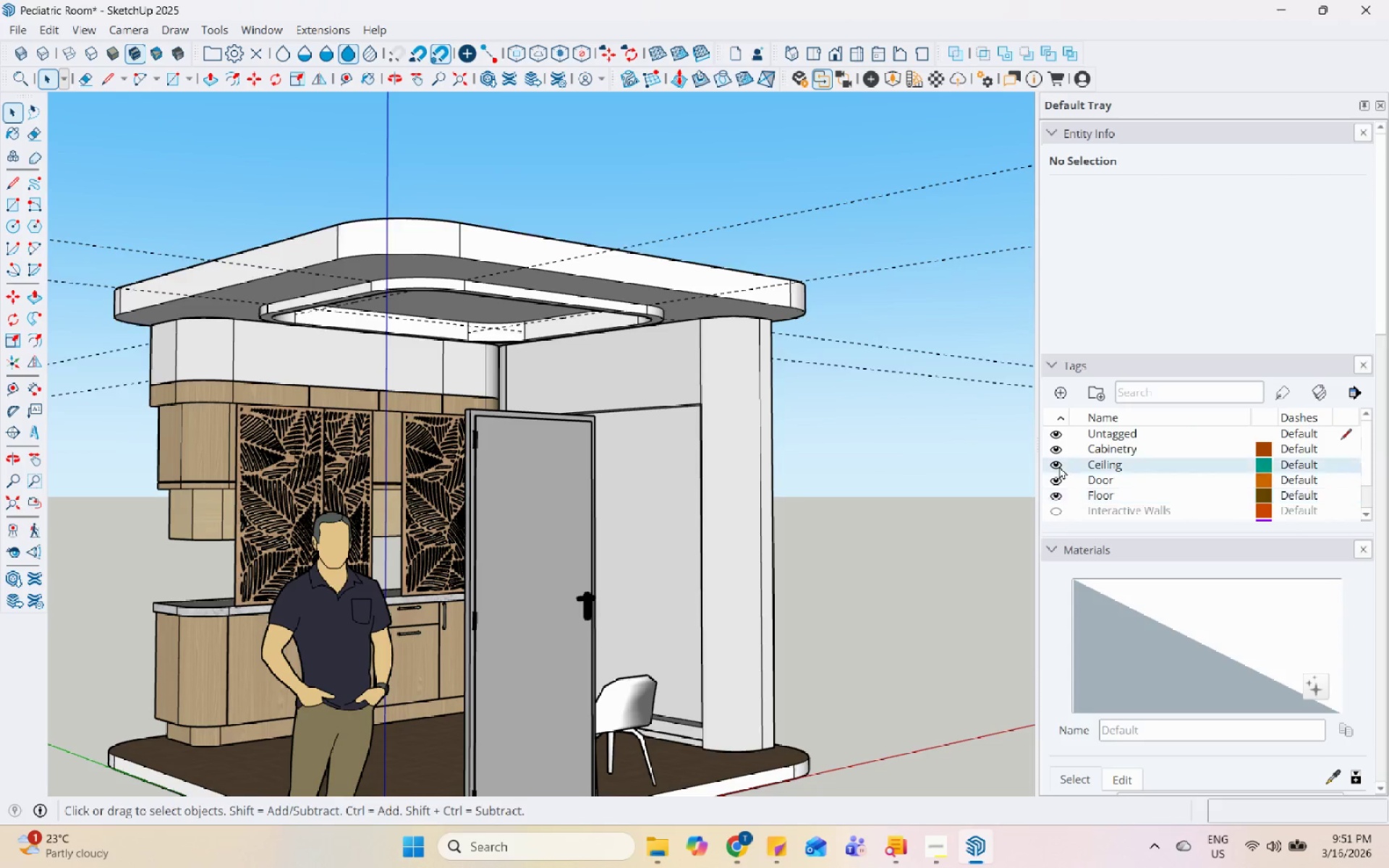 
double_click([1059, 466])
 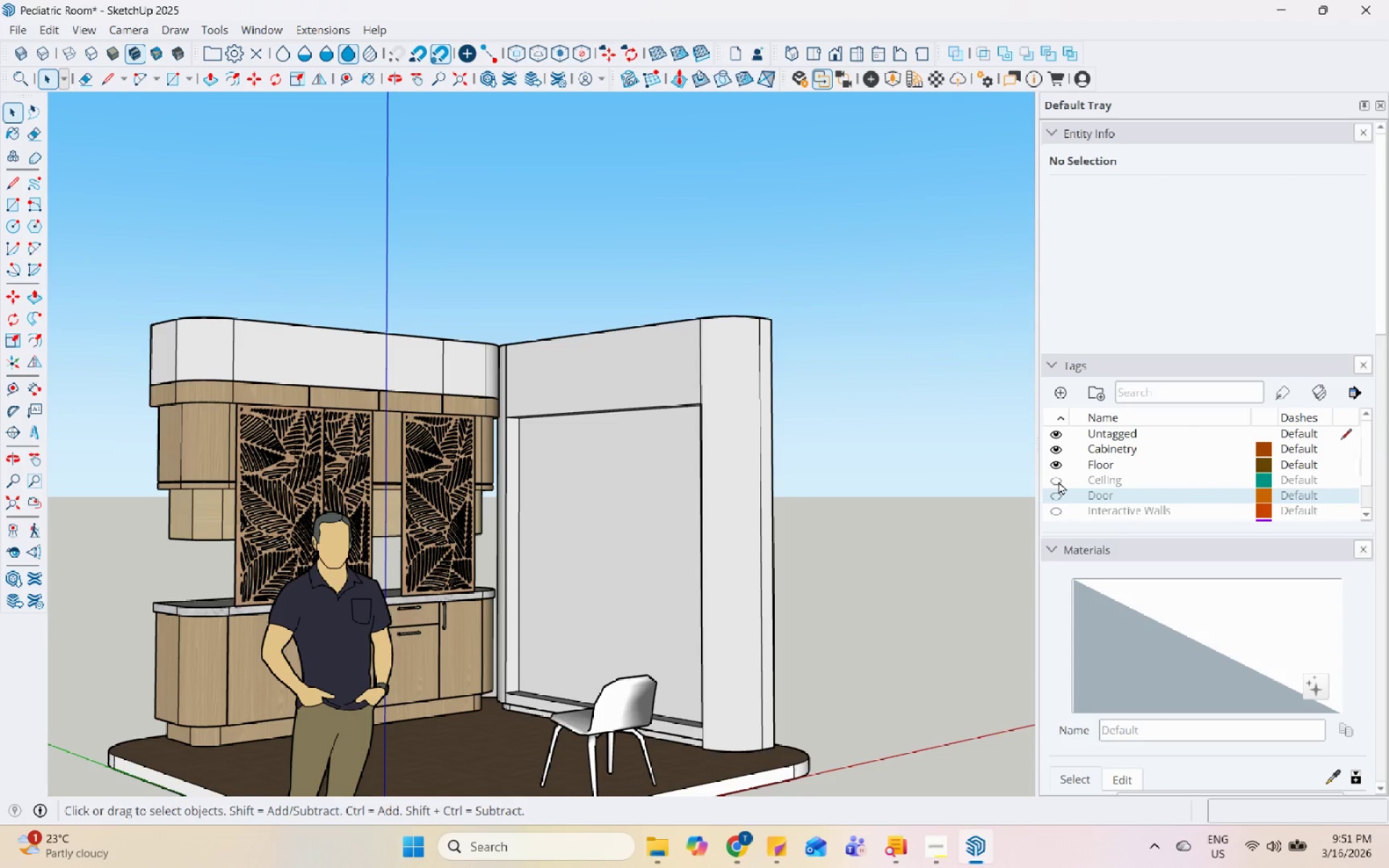 
double_click([1053, 498])
 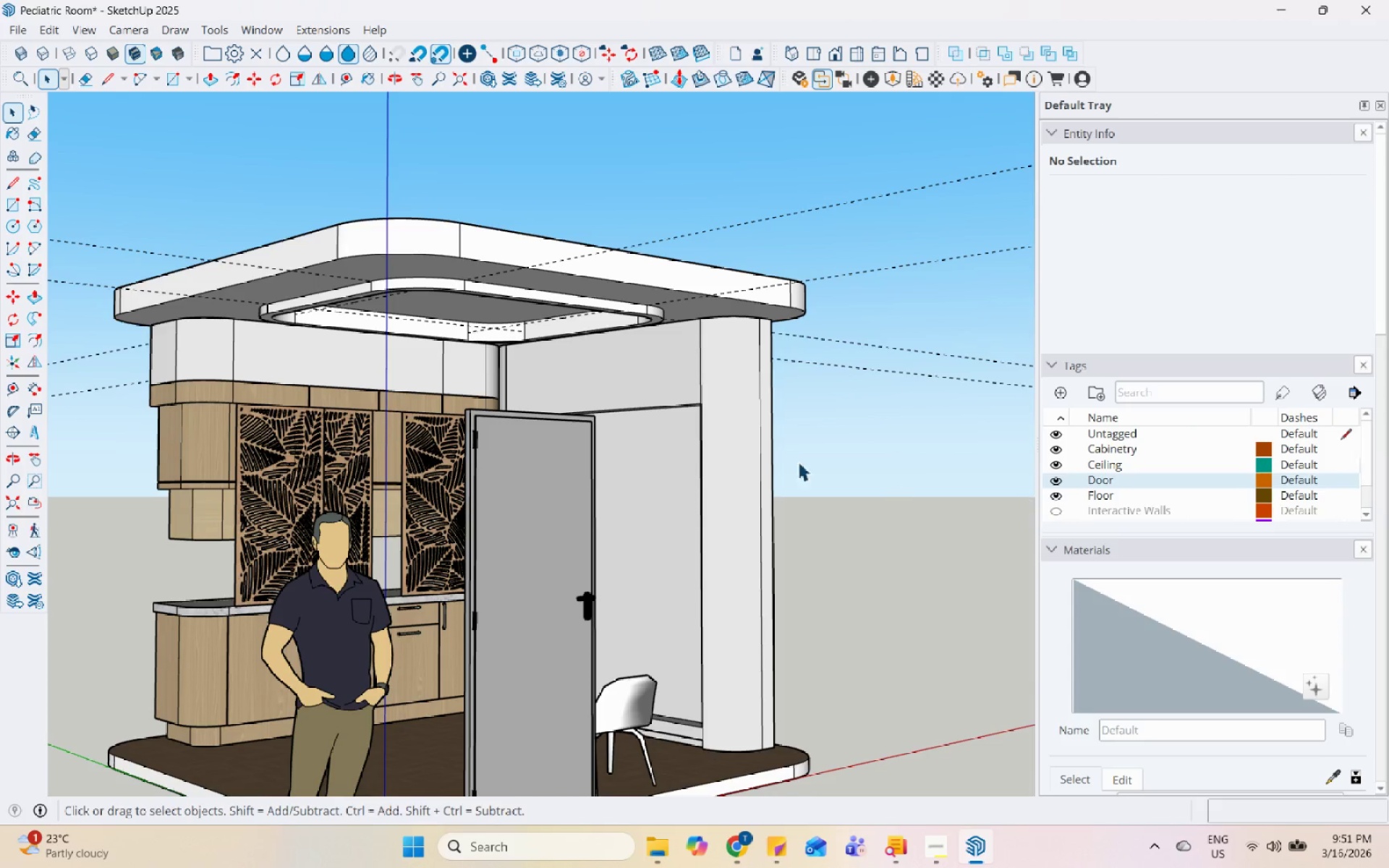 
scroll: coordinate [564, 506], scroll_direction: down, amount: 4.0
 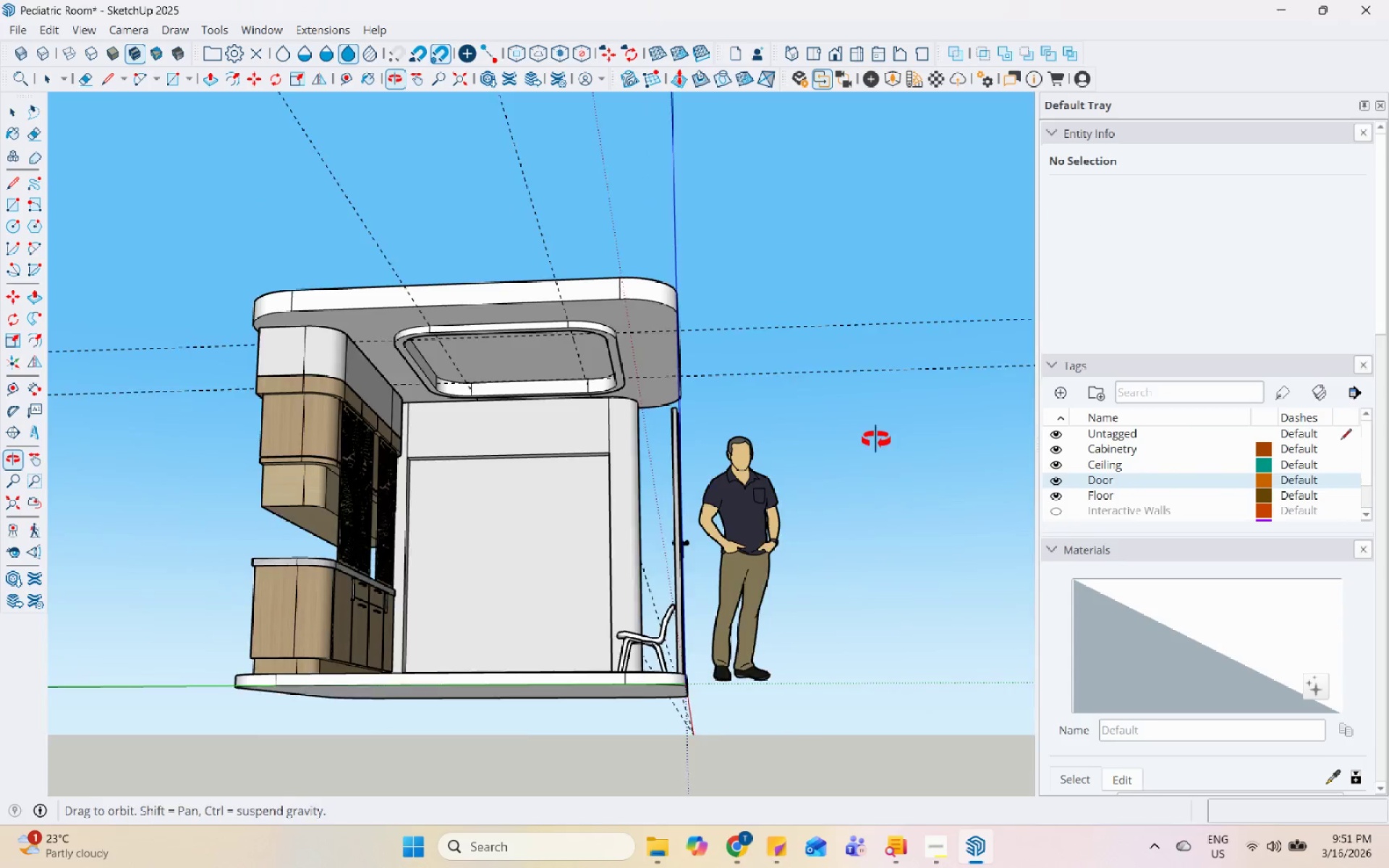 
scroll: coordinate [577, 519], scroll_direction: up, amount: 4.0
 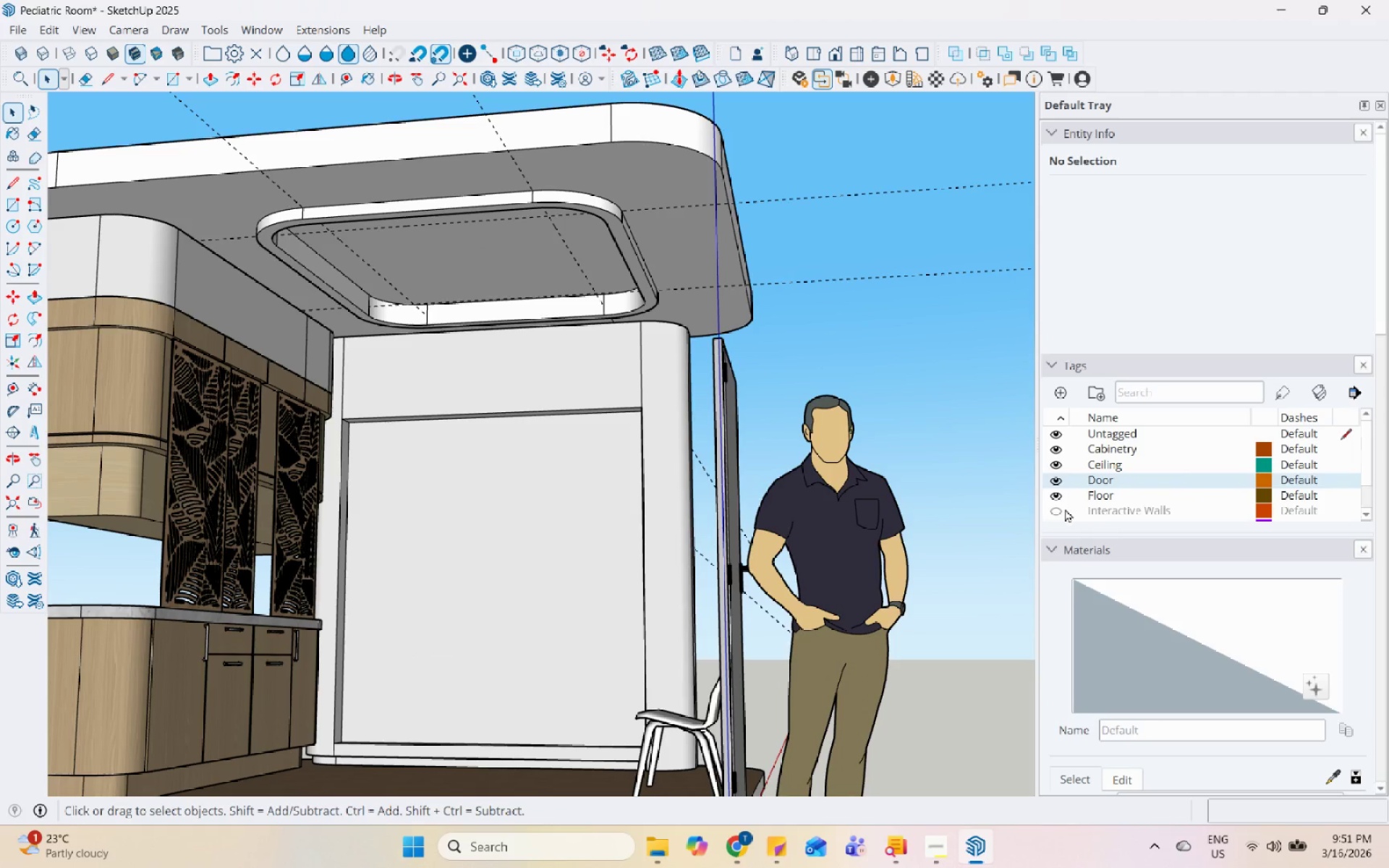 
left_click([1058, 514])
 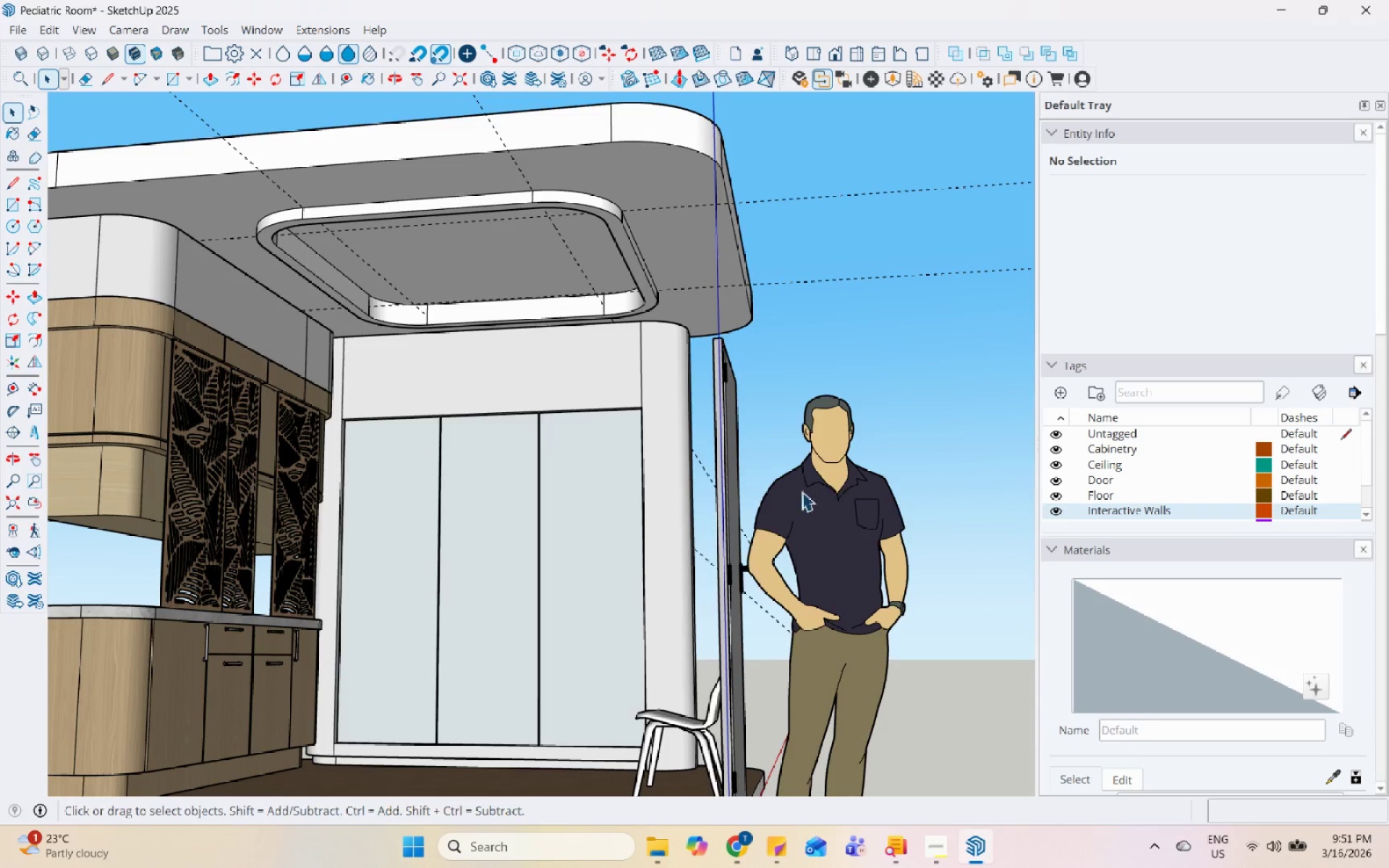 
scroll: coordinate [737, 396], scroll_direction: up, amount: 1.0
 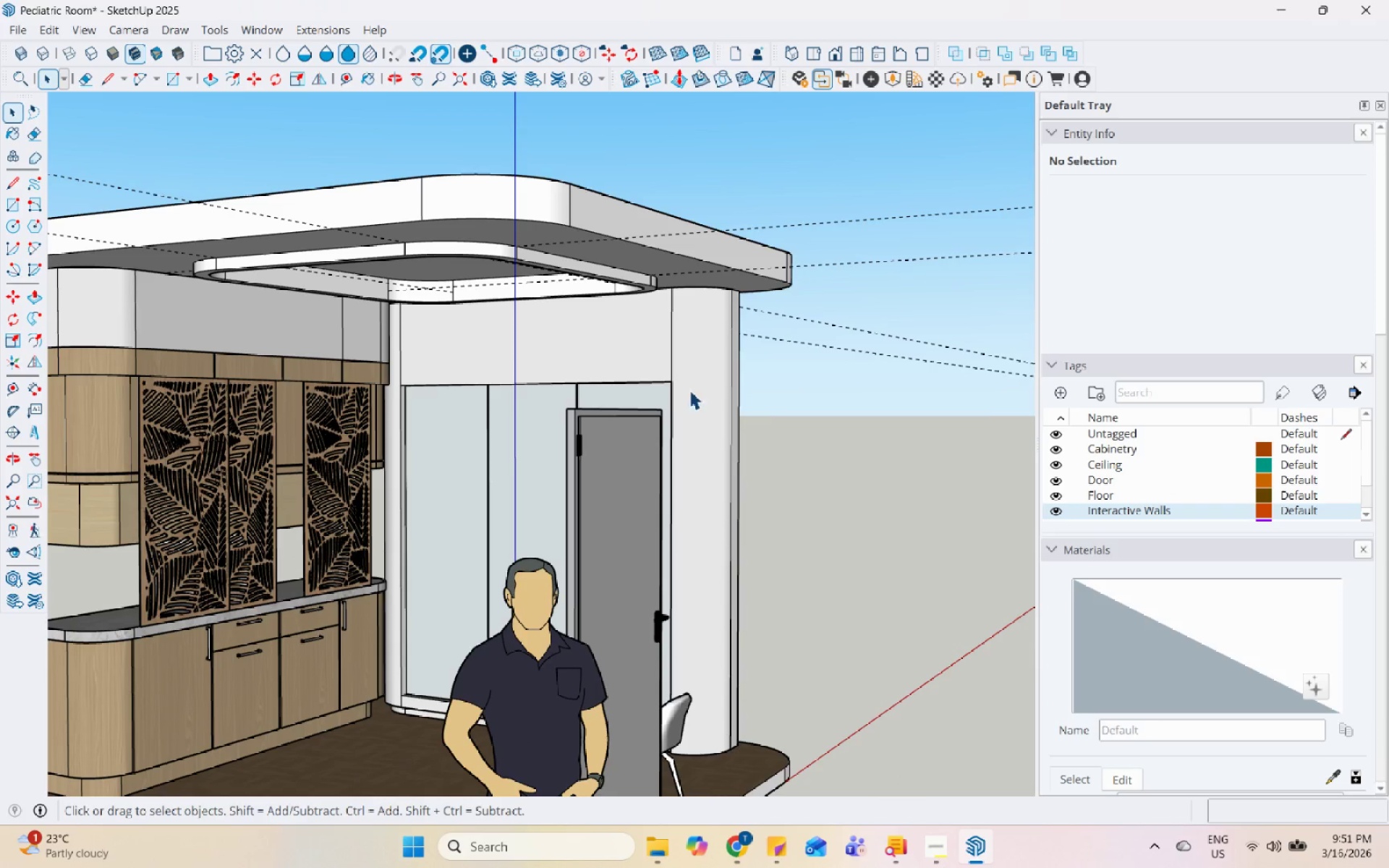 
scroll: coordinate [720, 558], scroll_direction: down, amount: 3.0
 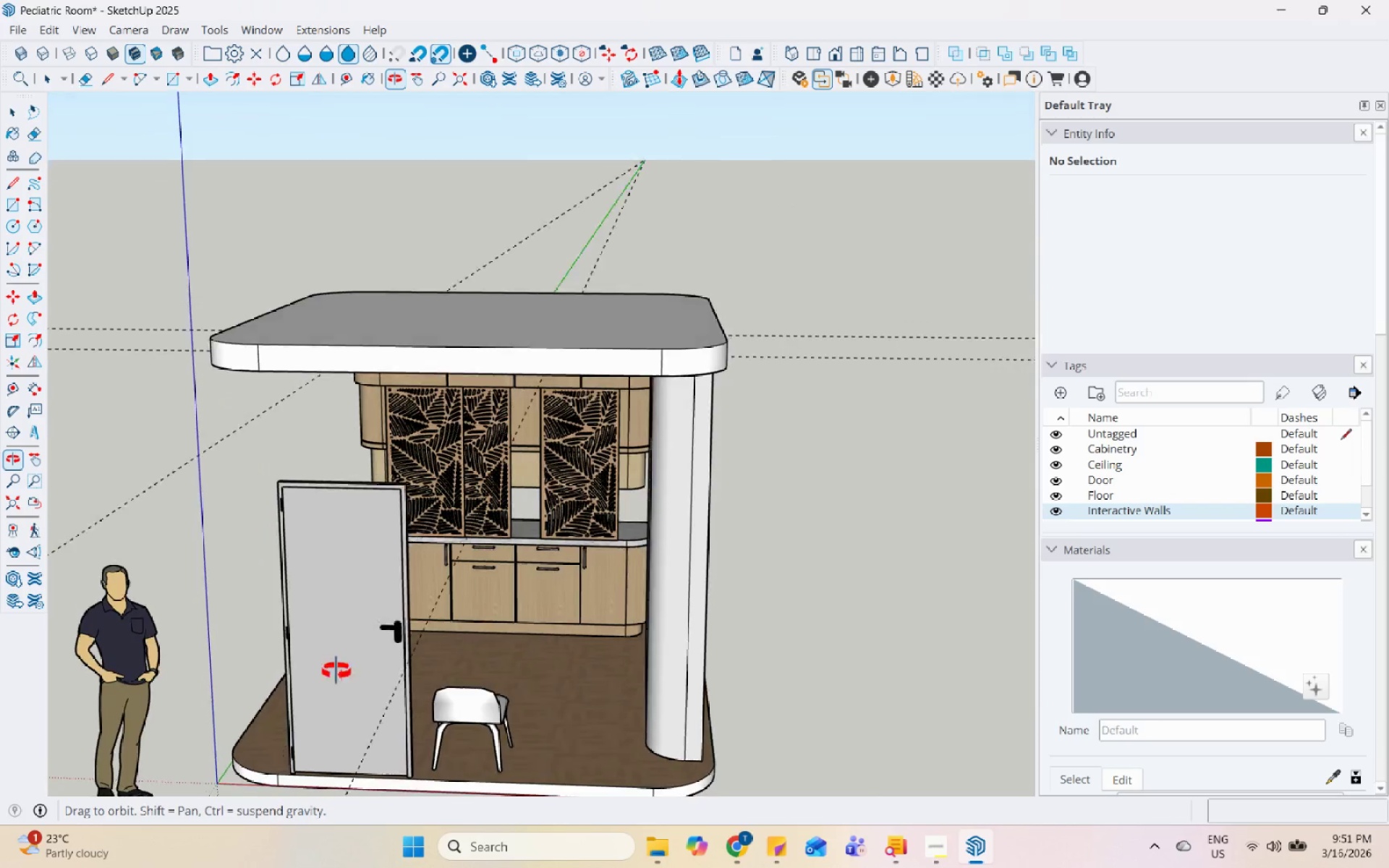 
scroll: coordinate [334, 521], scroll_direction: up, amount: 22.0
 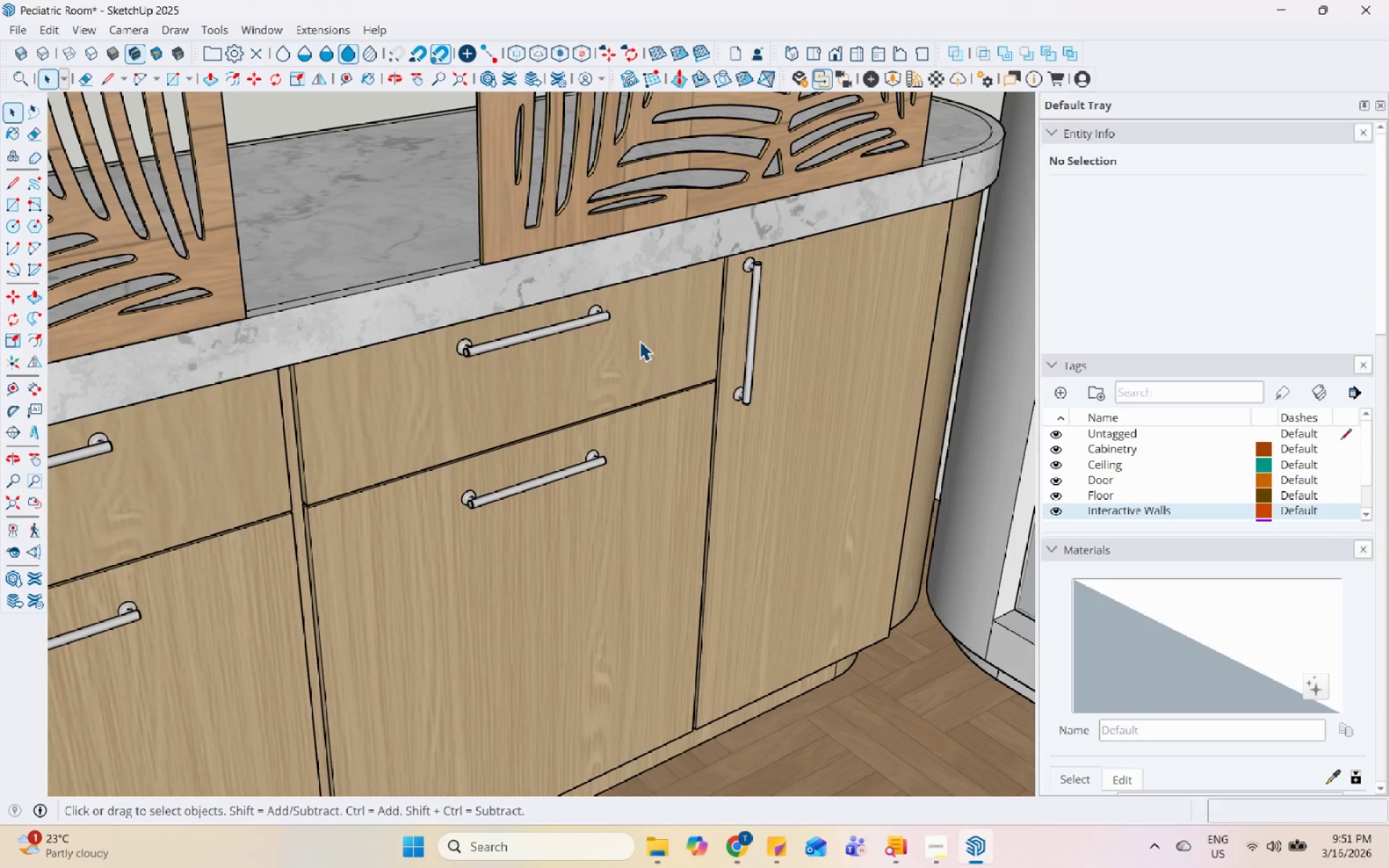 
scroll: coordinate [728, 461], scroll_direction: down, amount: 21.0
 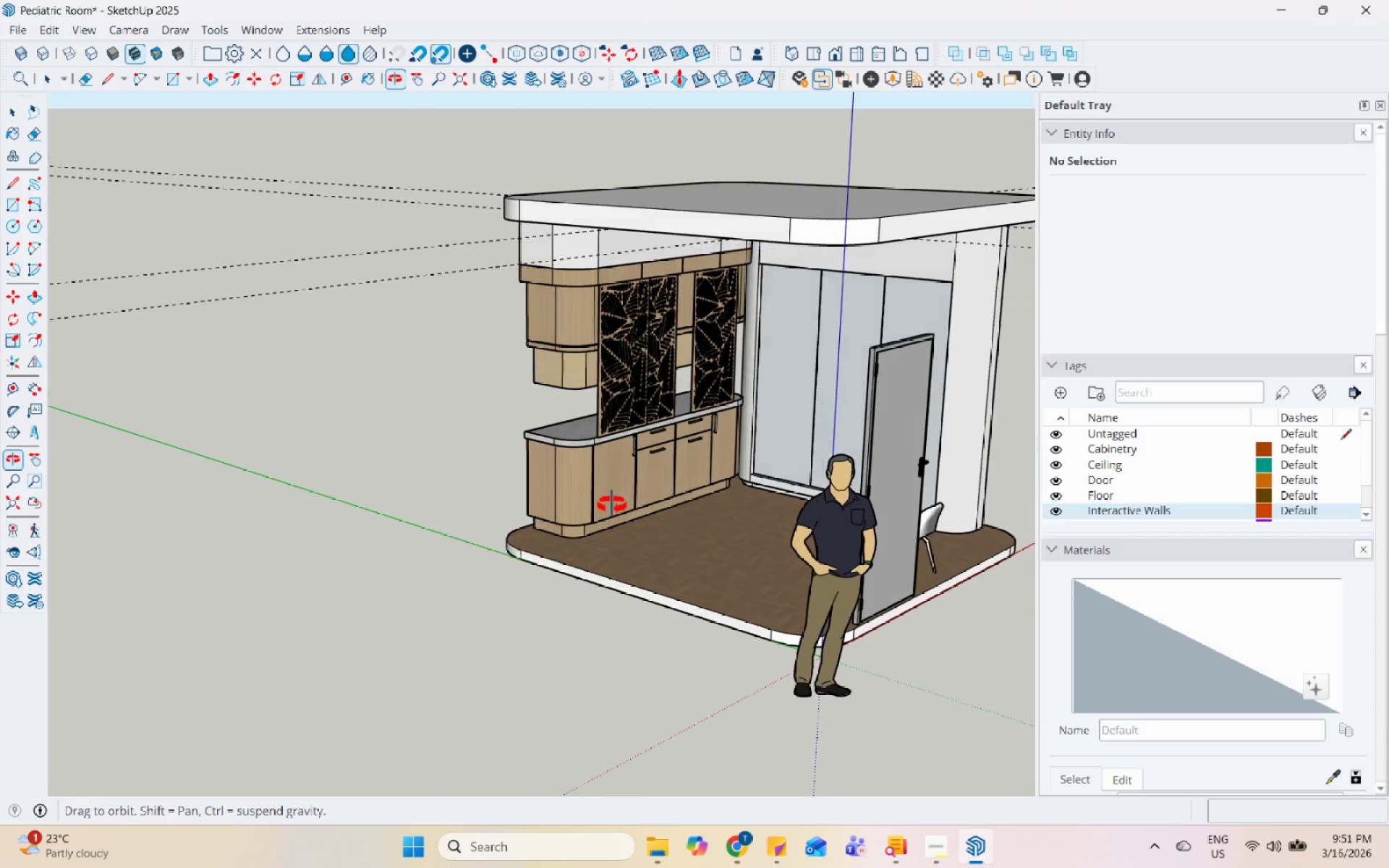 
scroll: coordinate [668, 384], scroll_direction: up, amount: 1.0
 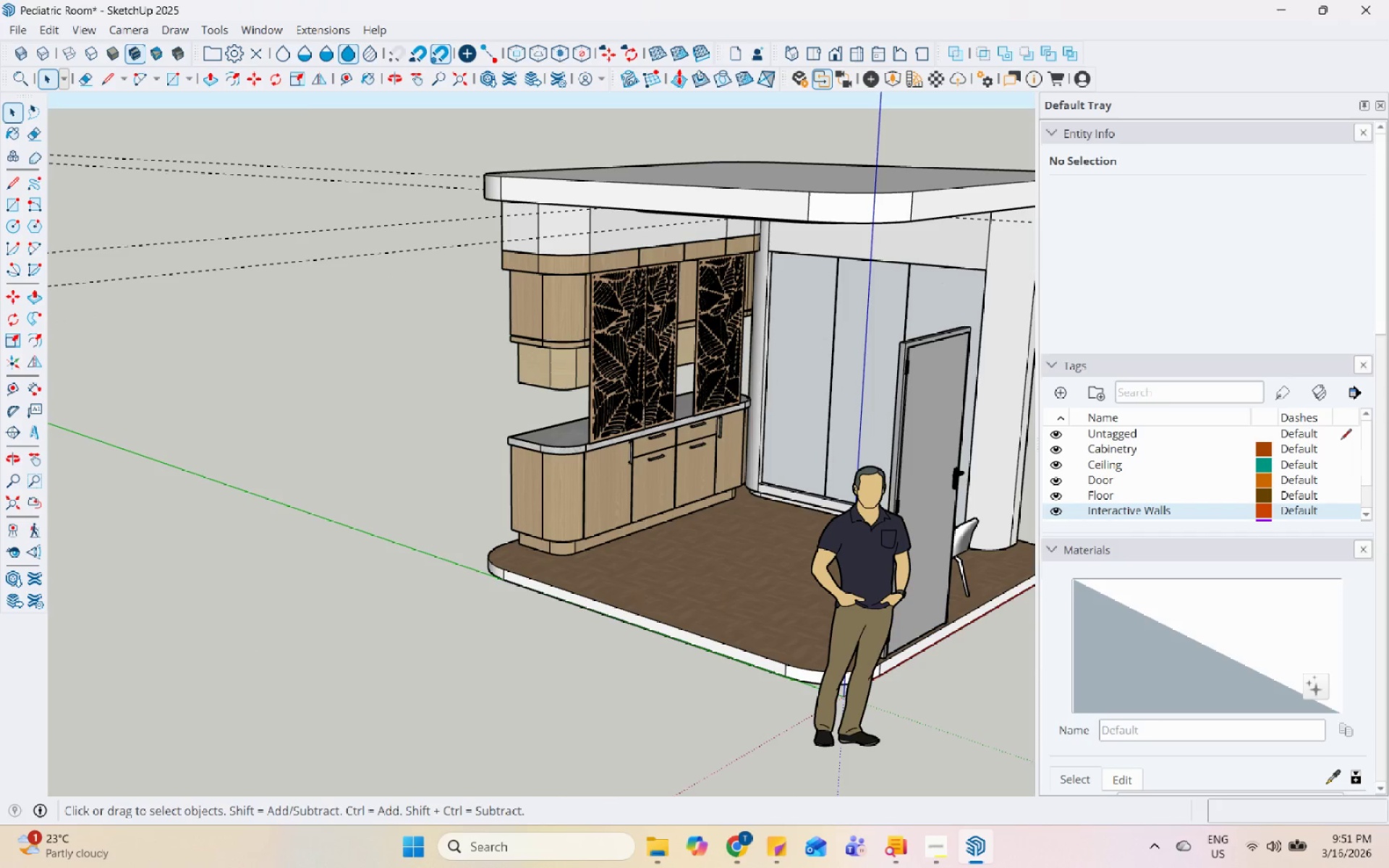 
left_click([932, 852])